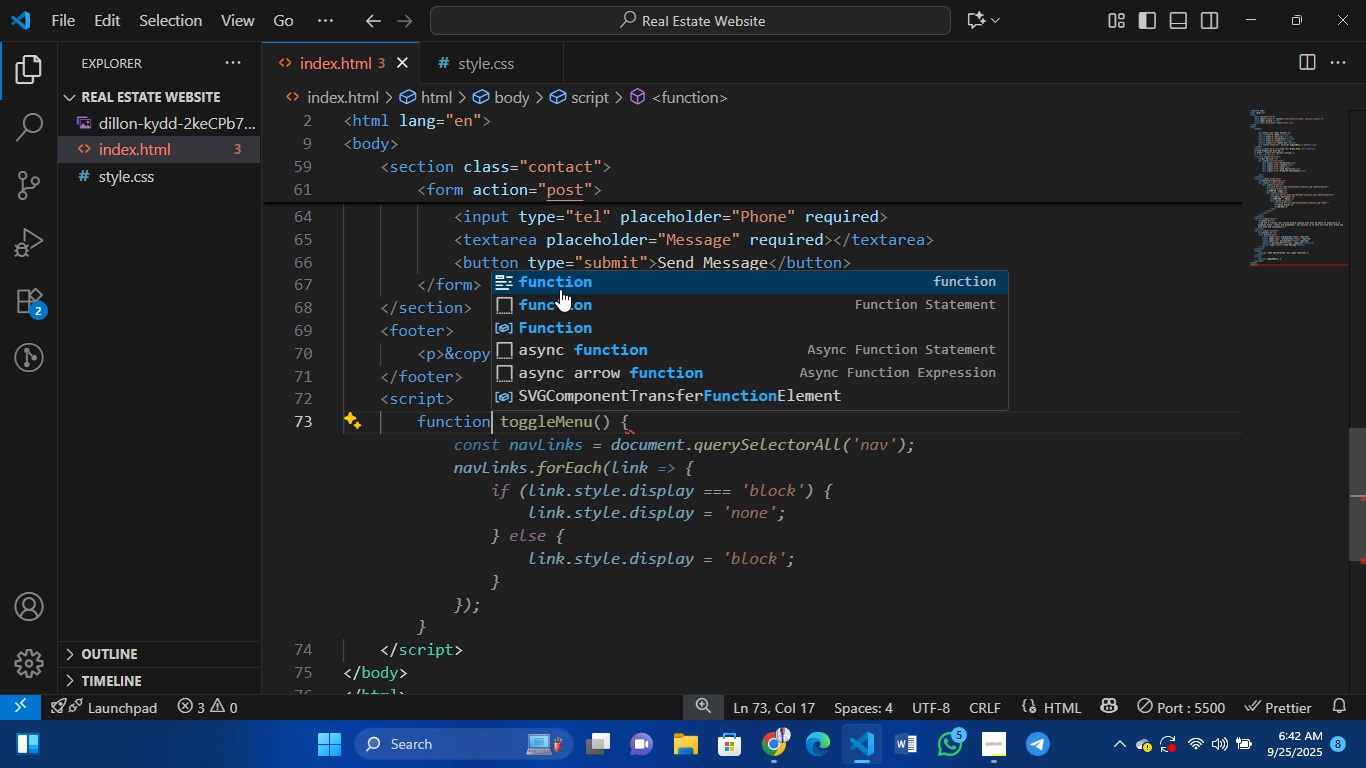 
left_click([560, 299])
 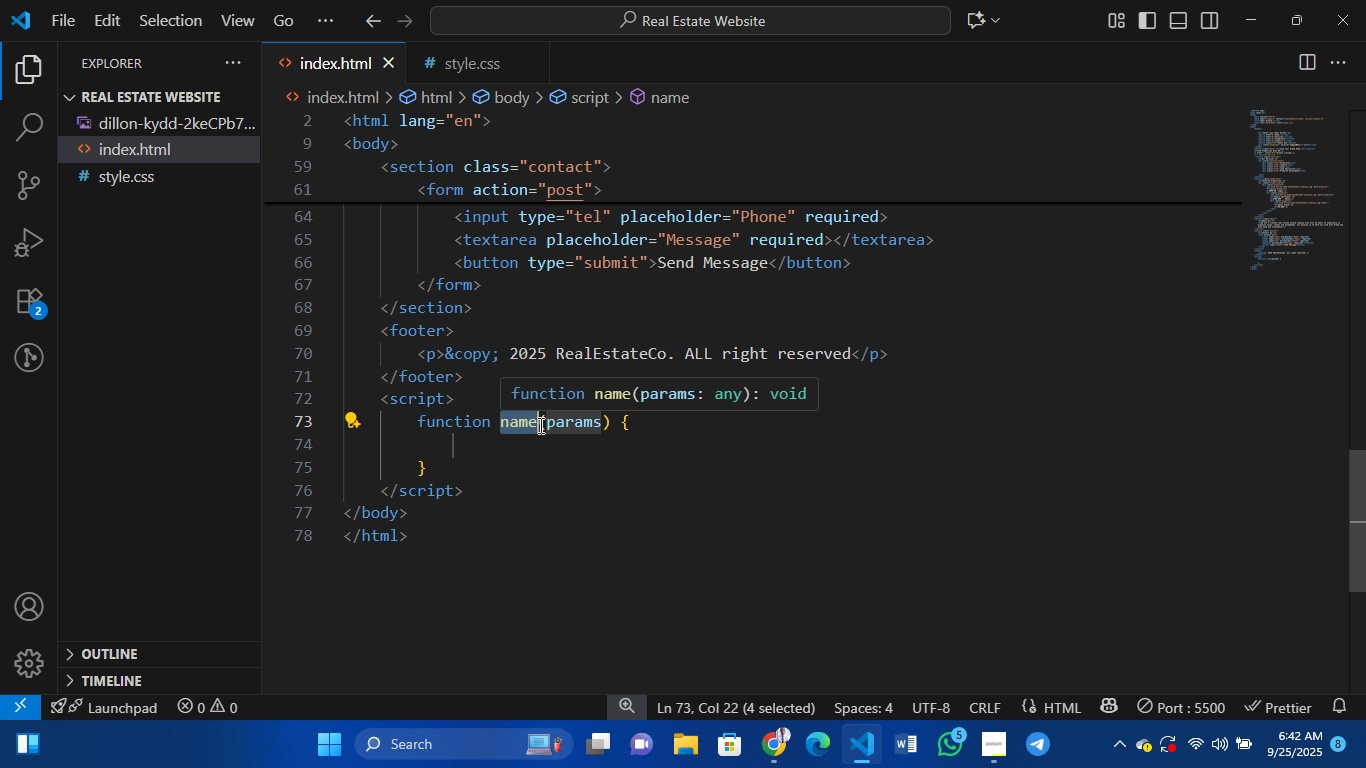 
type(toggle)
 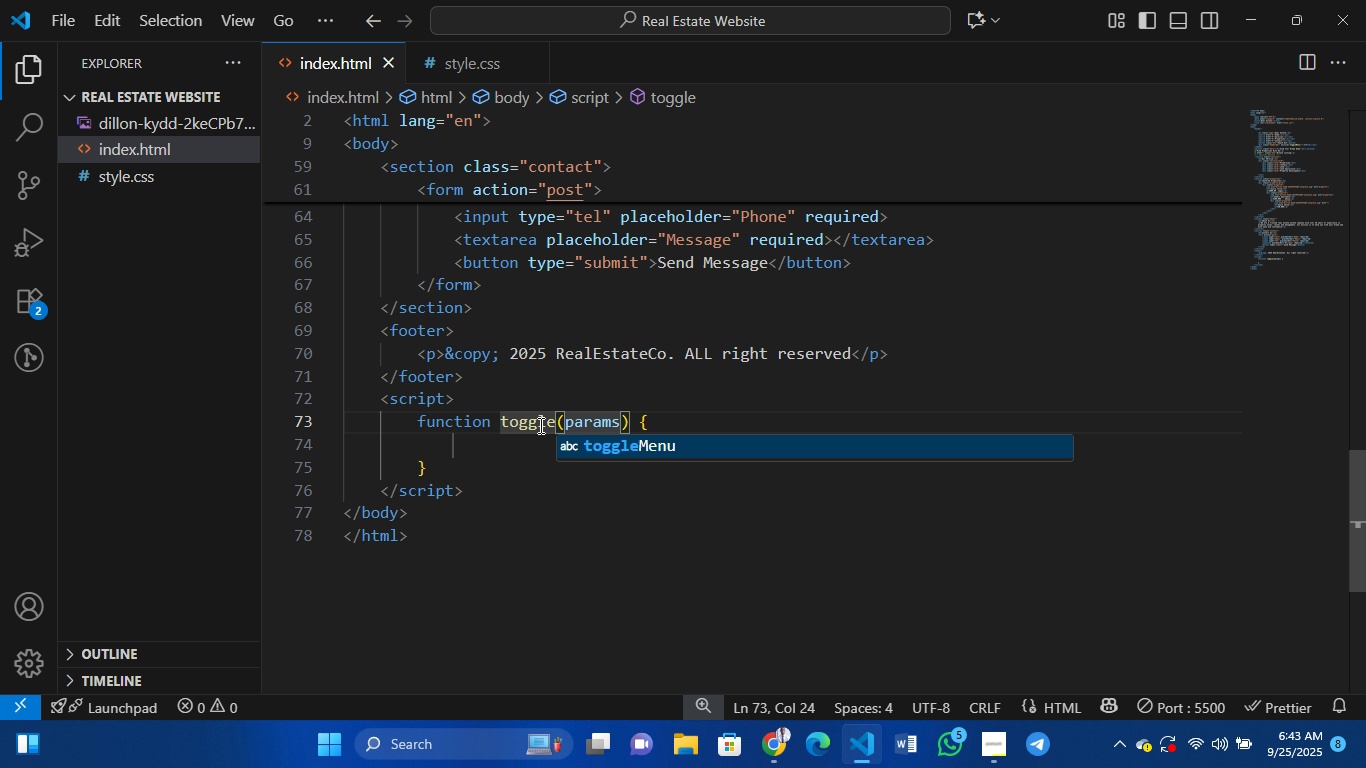 
key(Enter)
 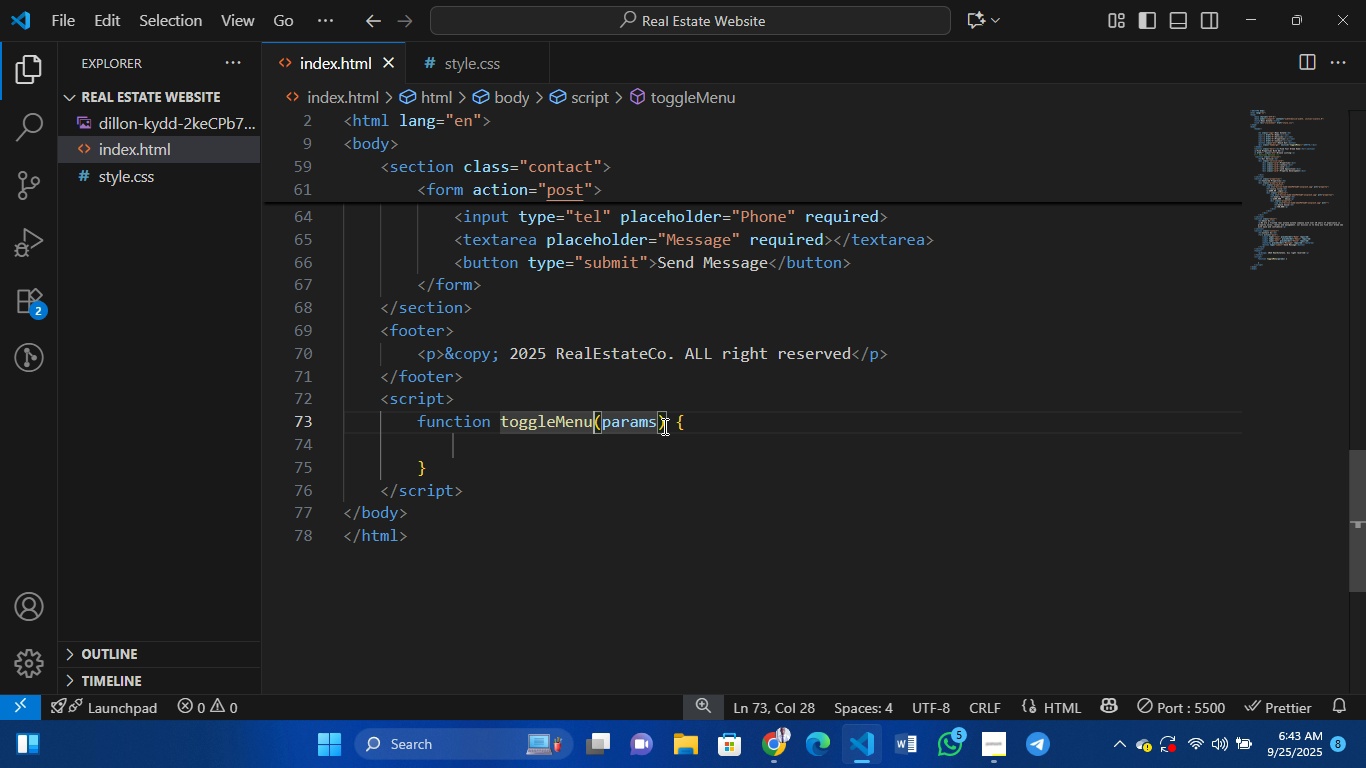 
left_click([658, 423])
 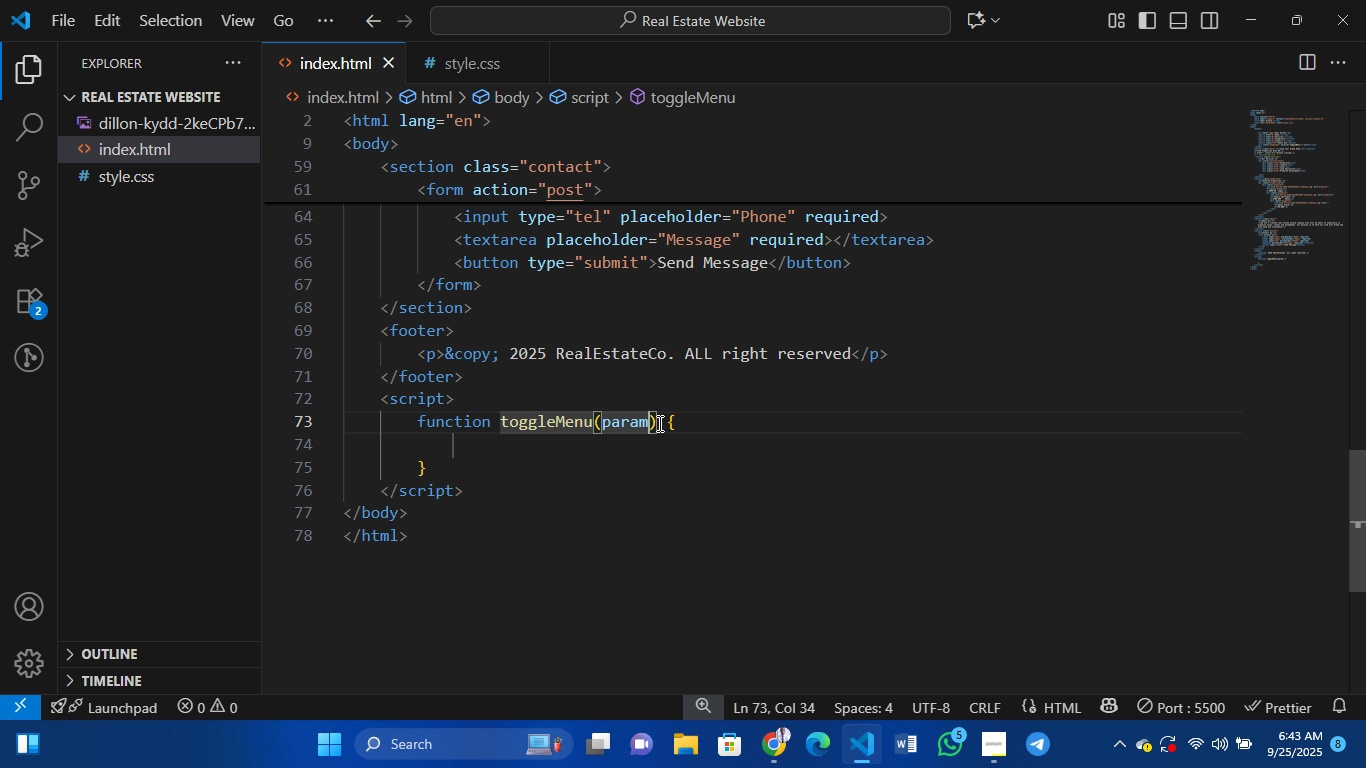 
key(Backspace)
 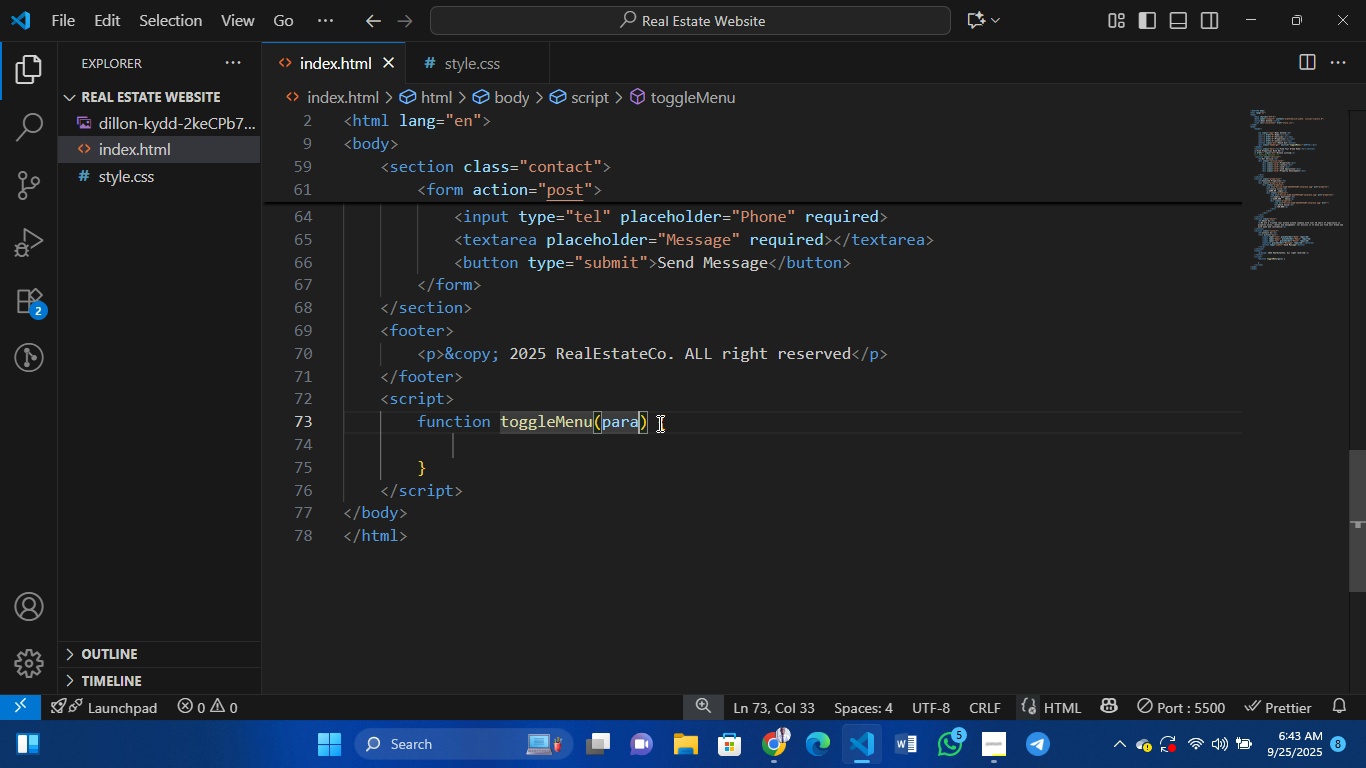 
key(Backspace)
 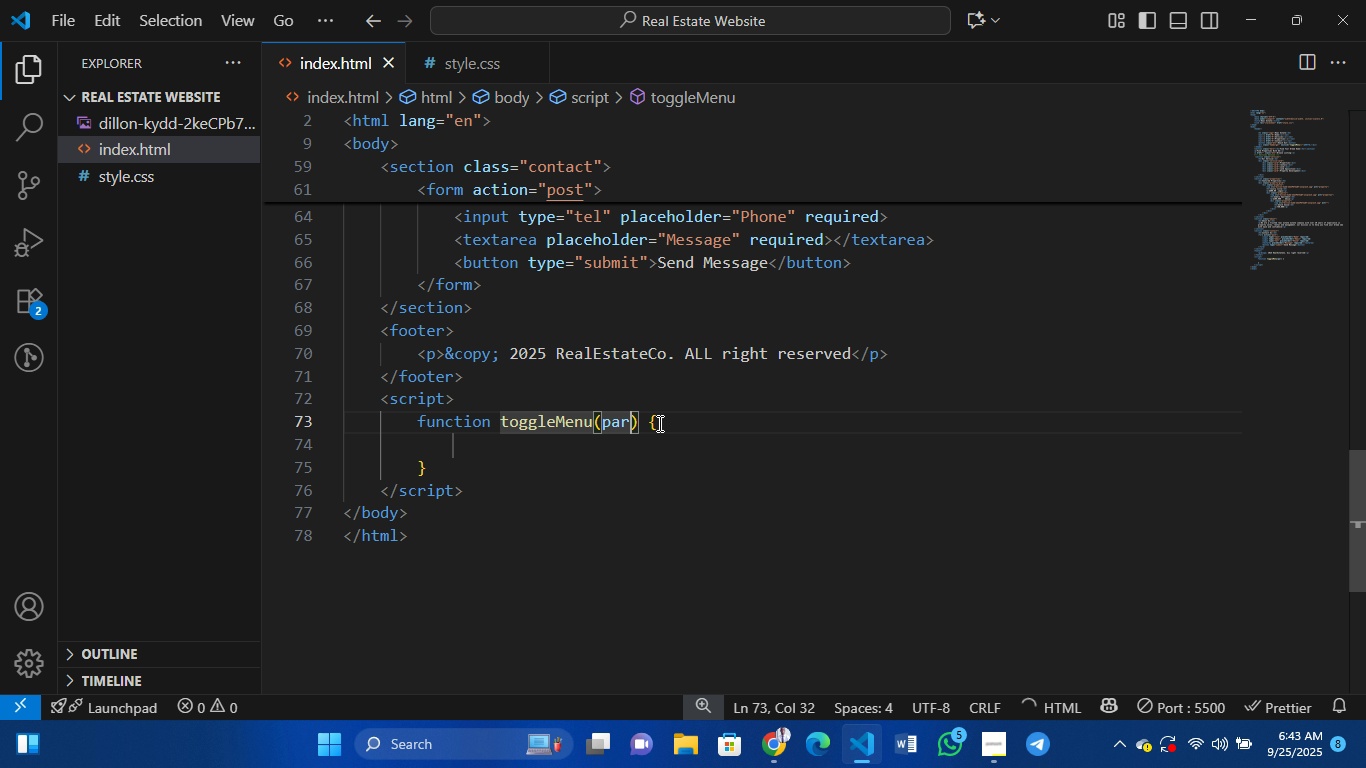 
key(Backspace)
 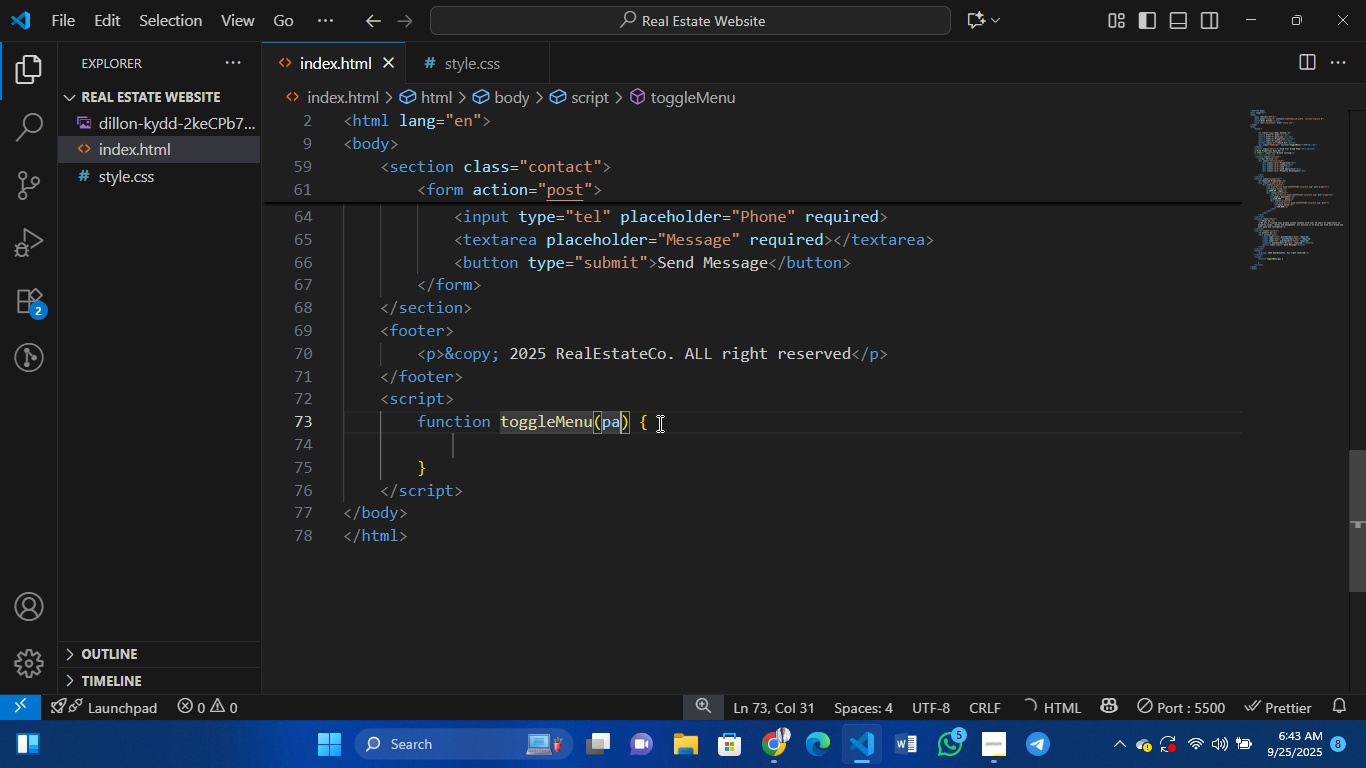 
key(Backspace)
 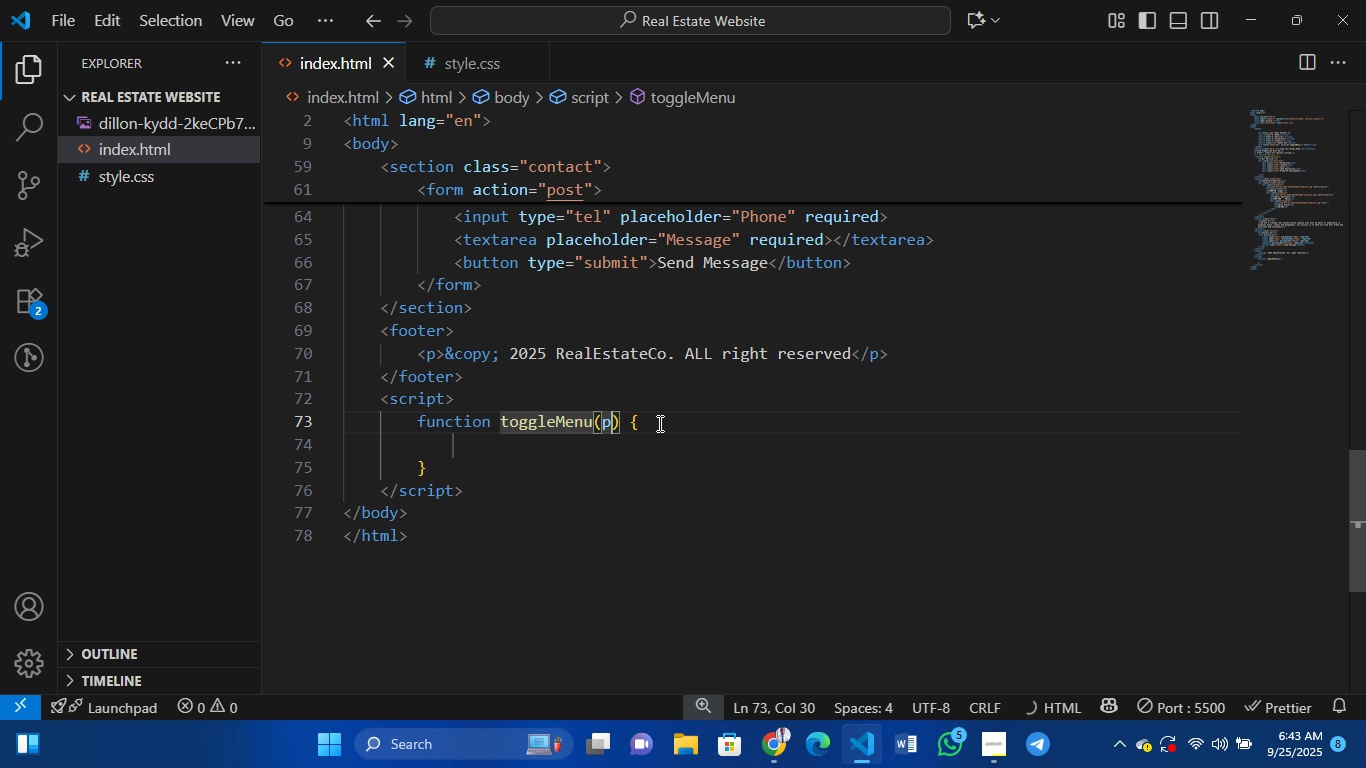 
key(Backspace)
 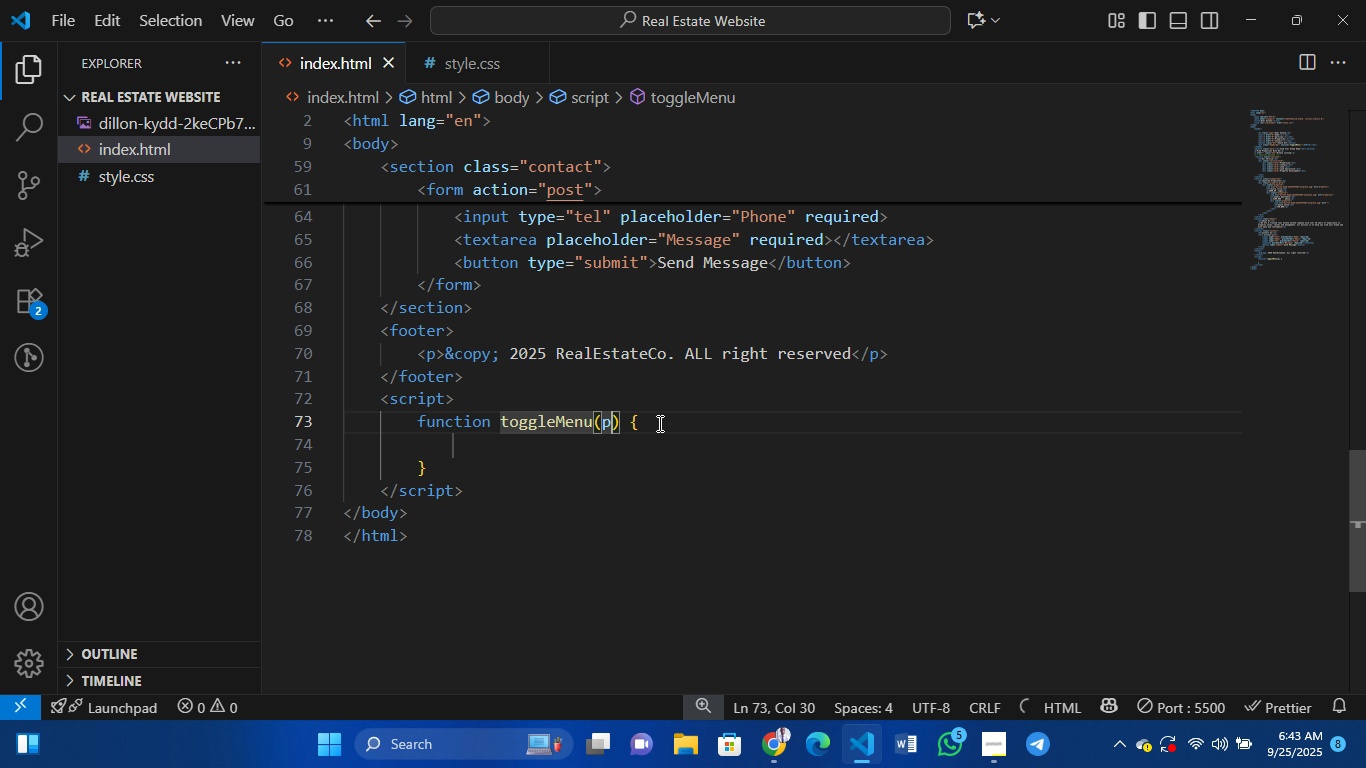 
key(Backspace)
 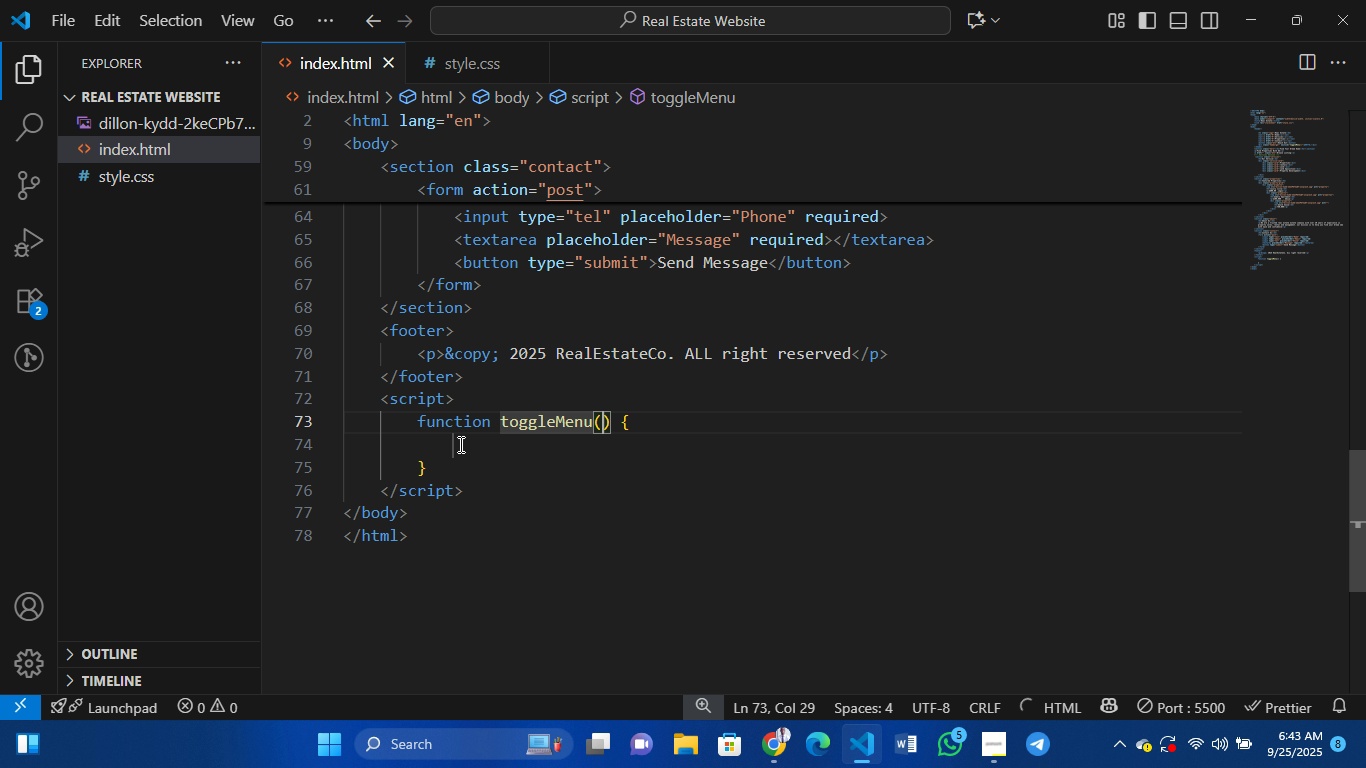 
left_click([459, 444])
 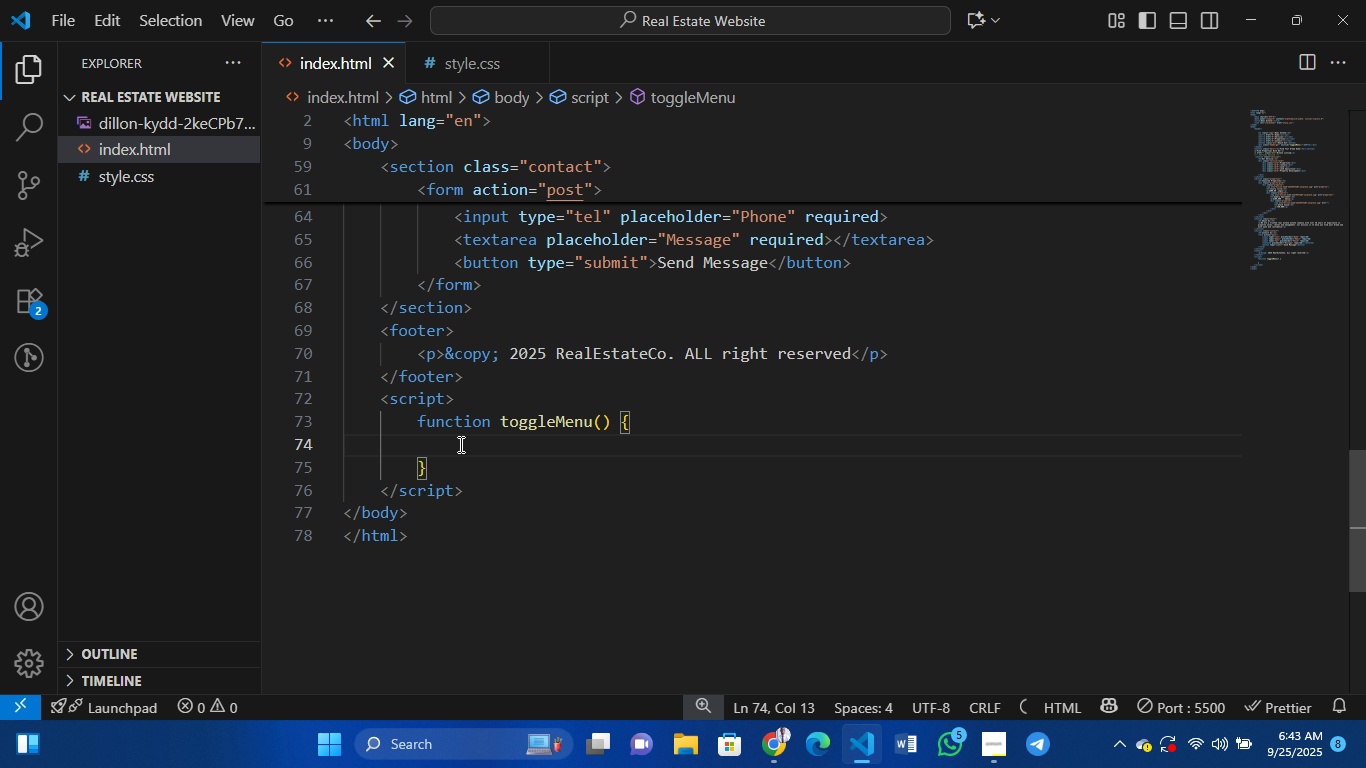 
type(docum)
 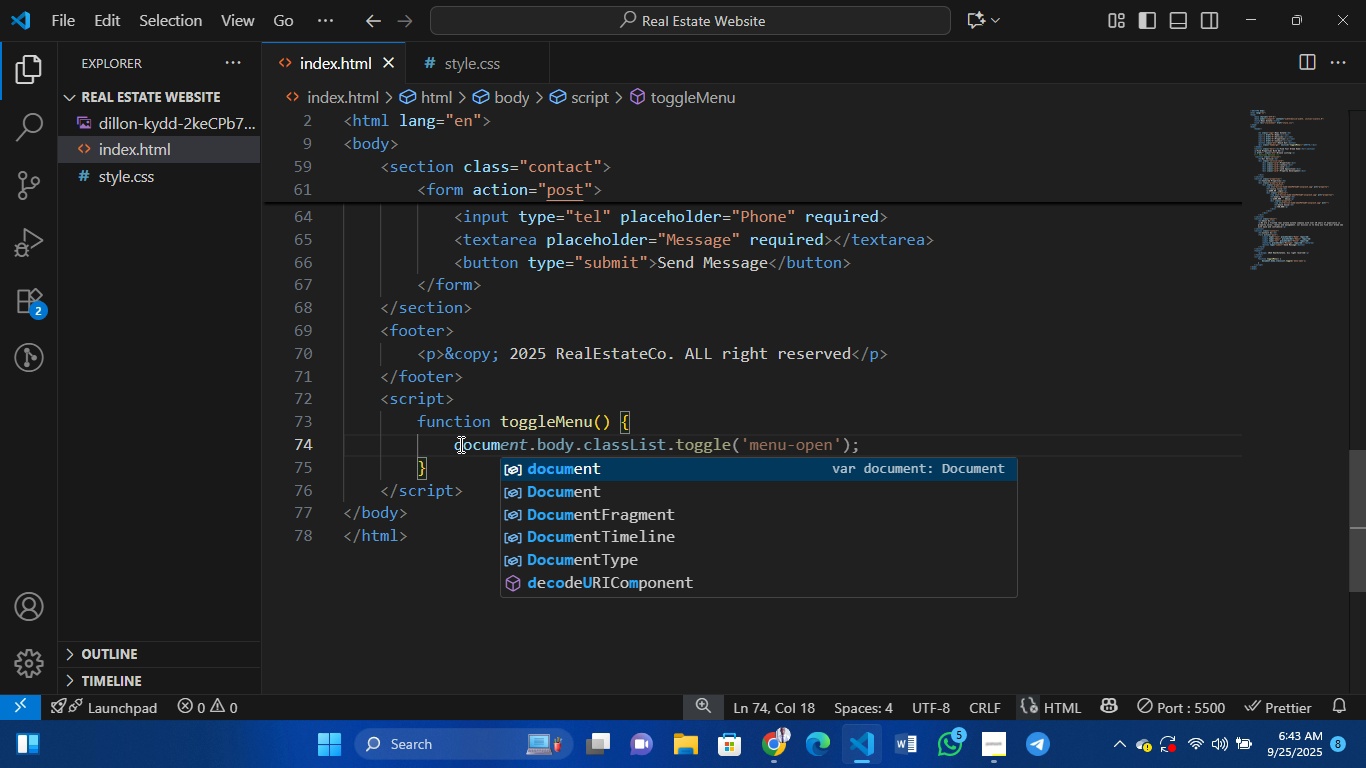 
key(Enter)
 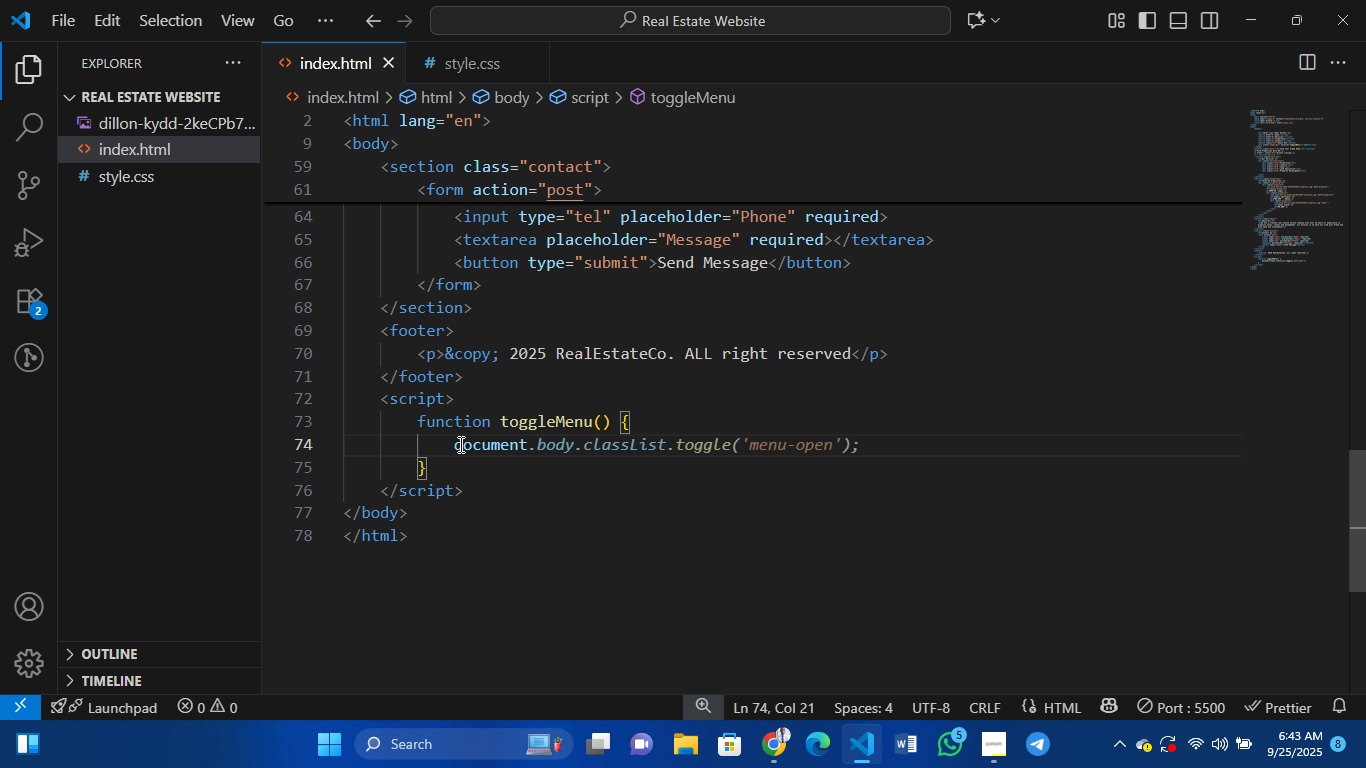 
type(.get)
 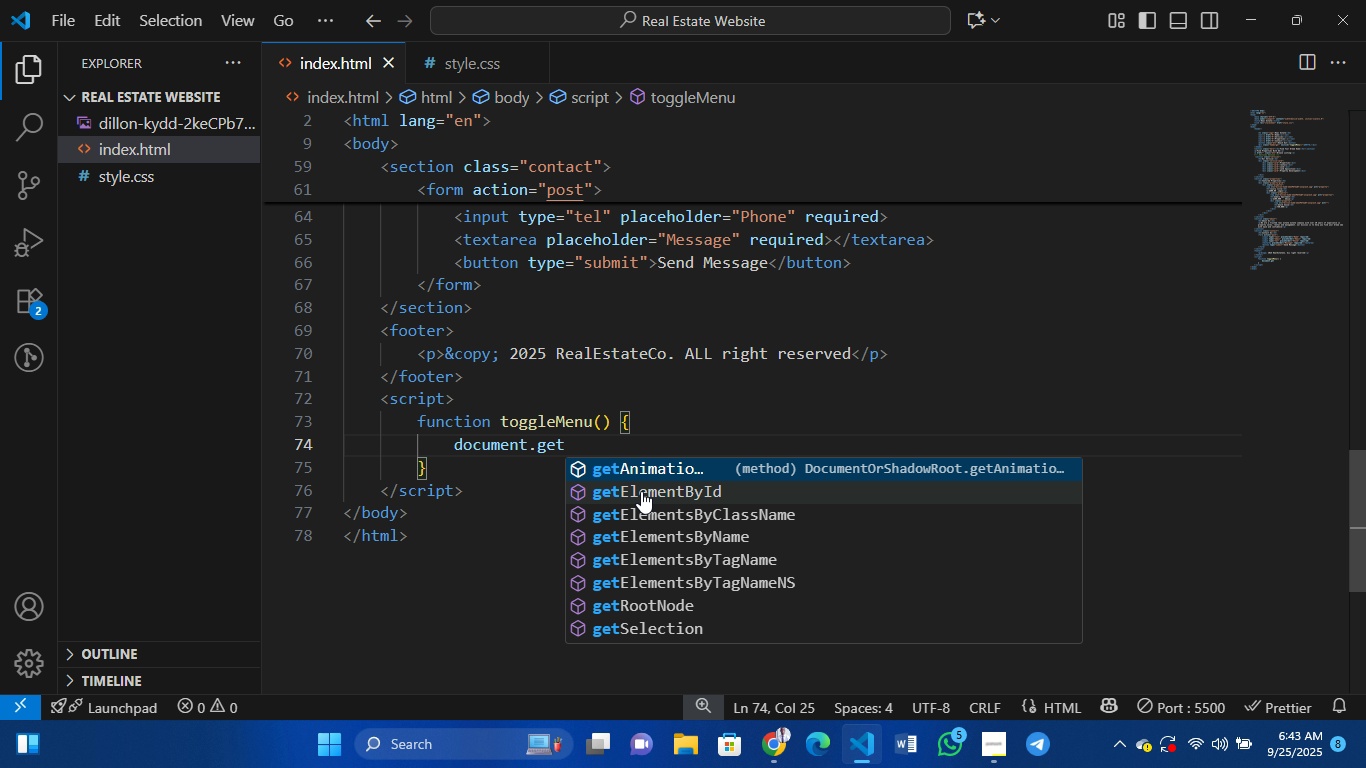 
left_click([648, 486])
 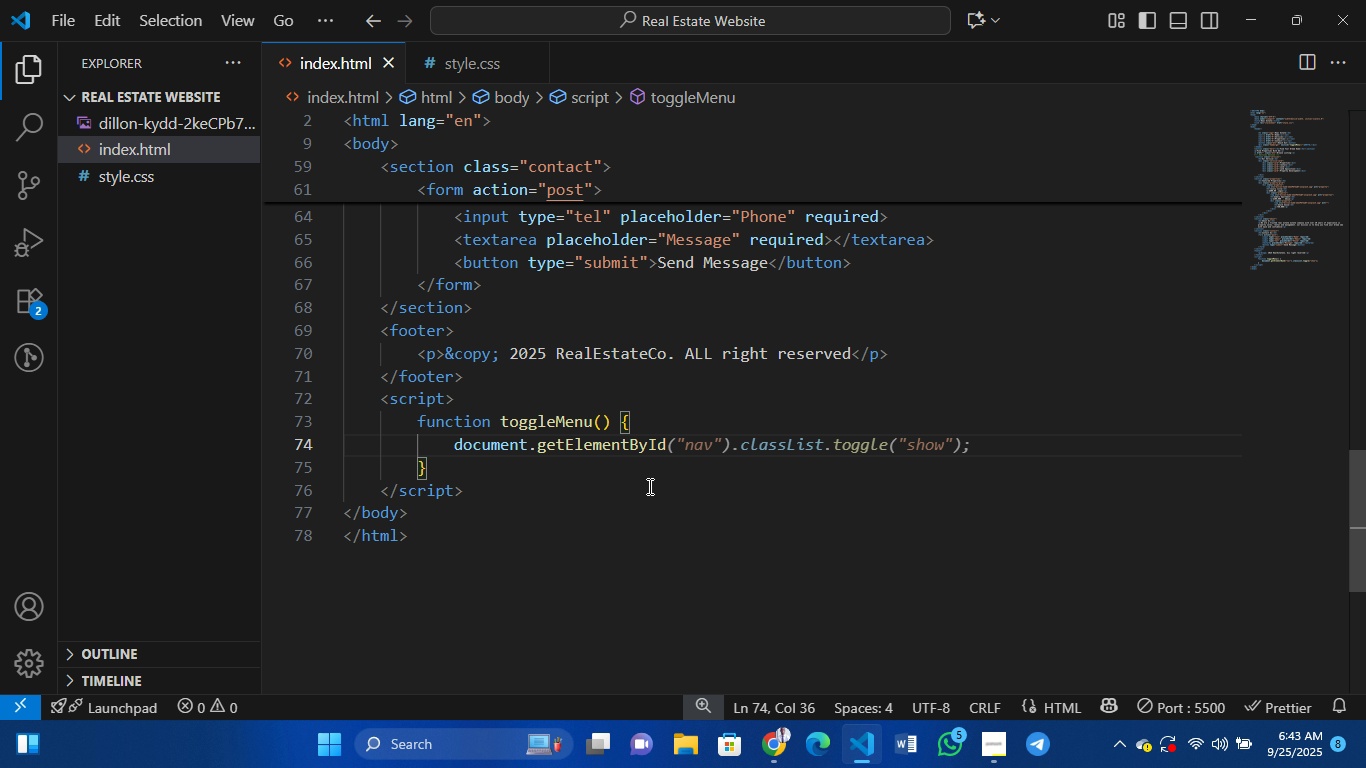 
type(())
 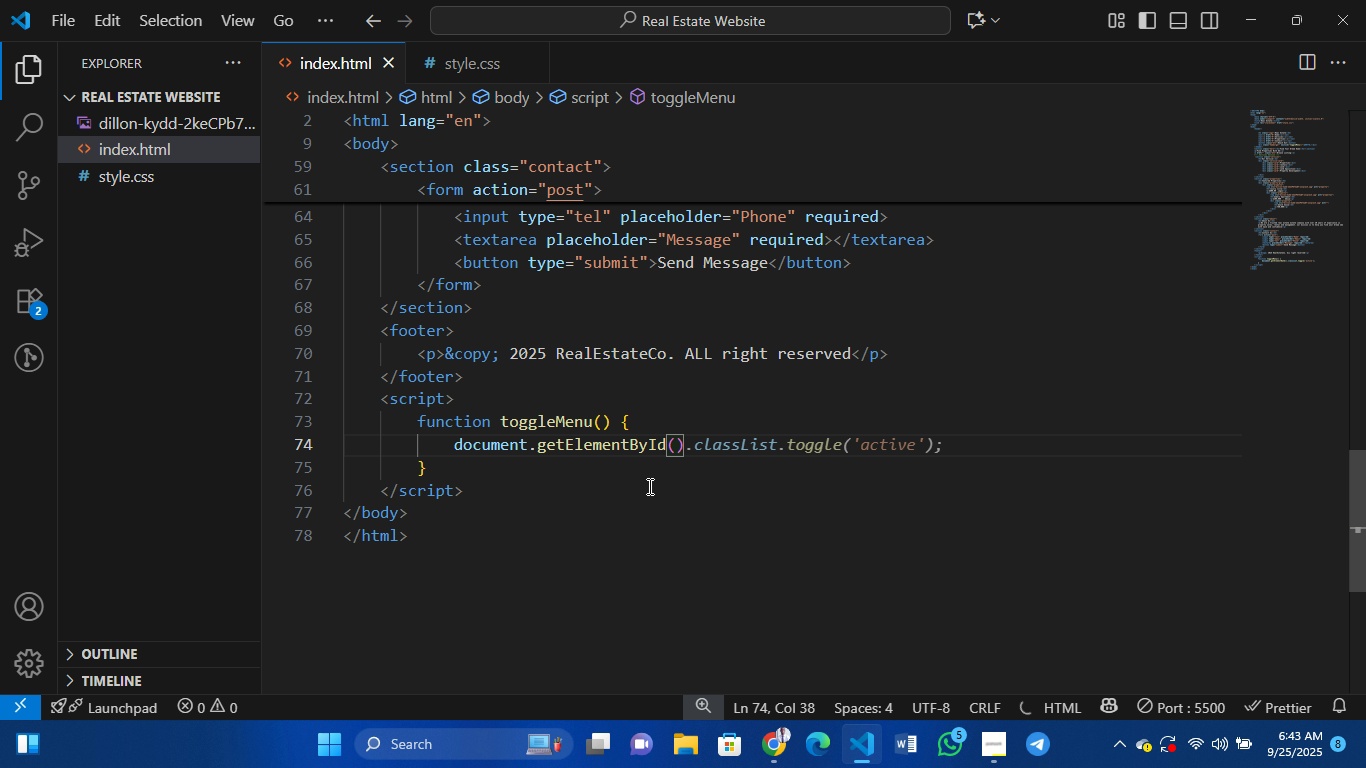 
key(ArrowLeft)
 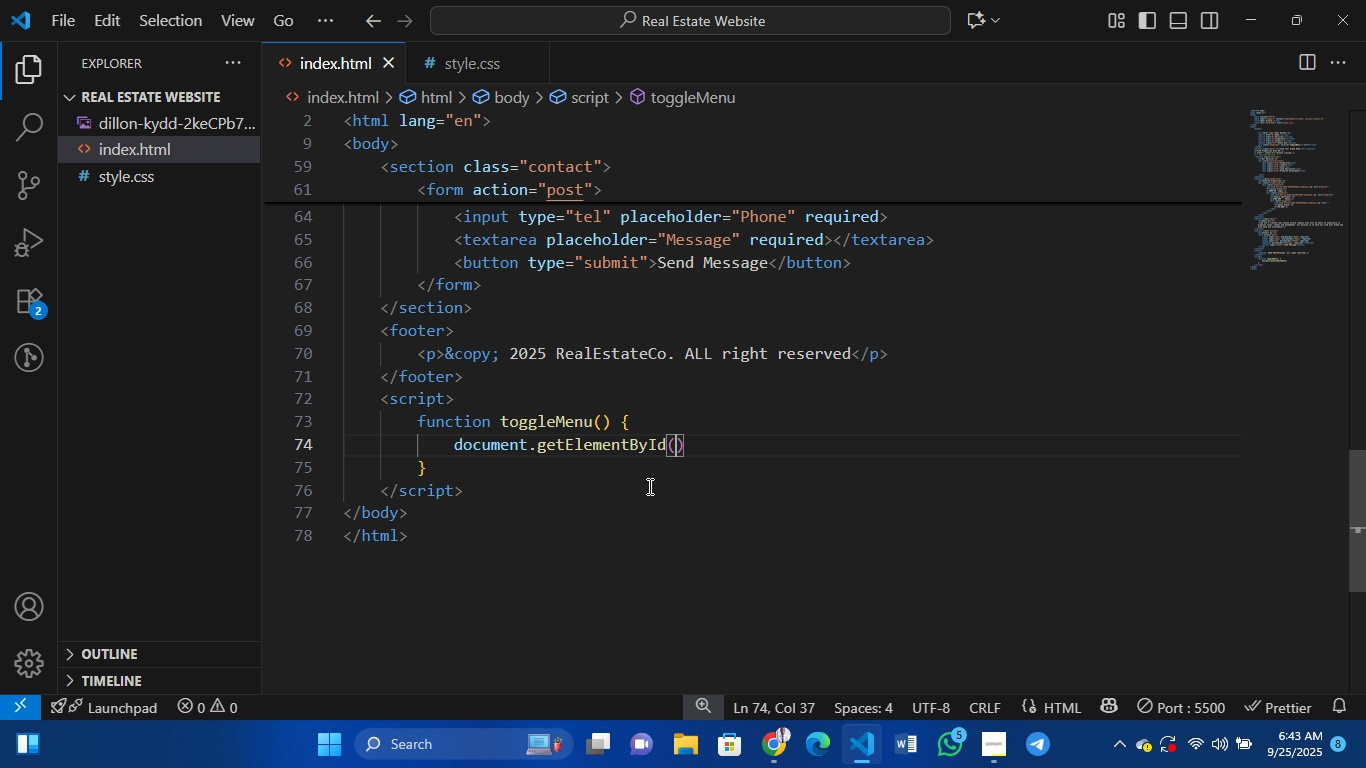 
type("navMenu)
 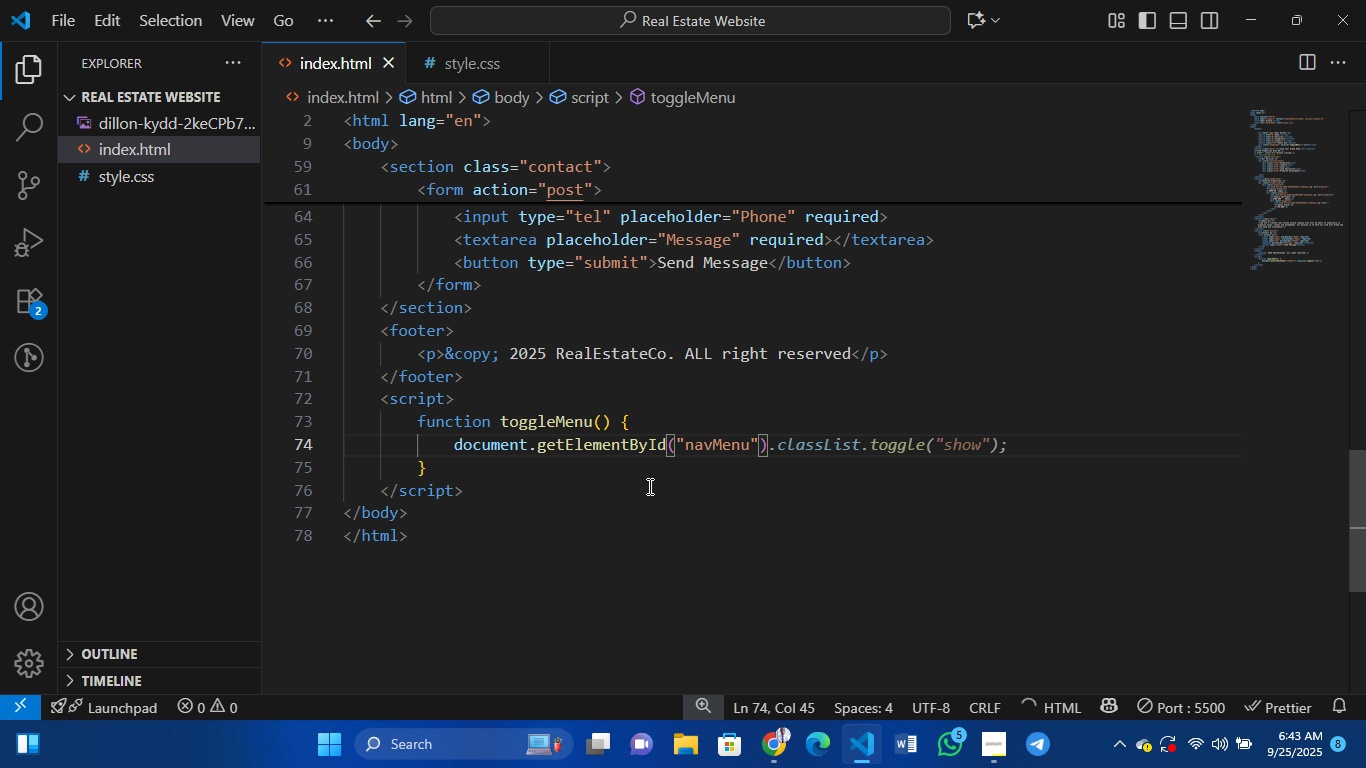 
key(Tab)
 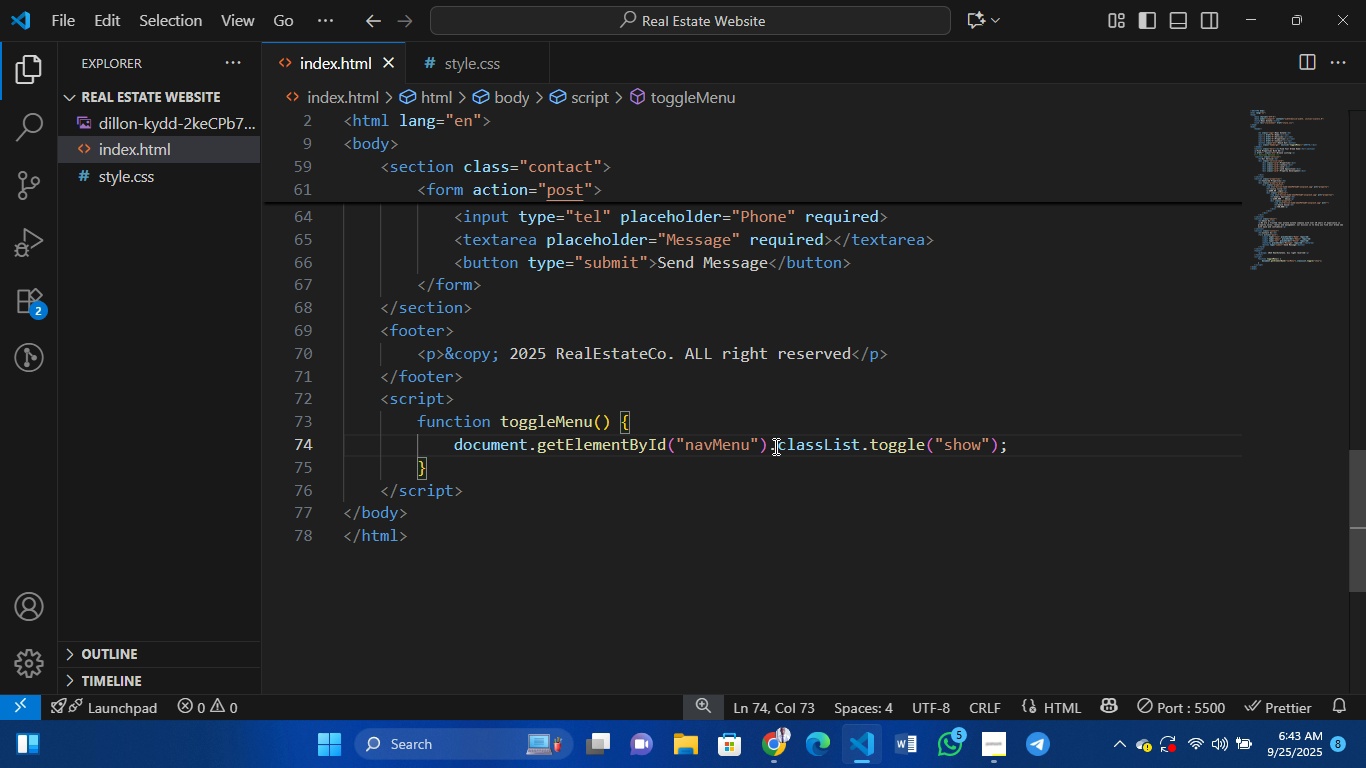 
wait(5.89)
 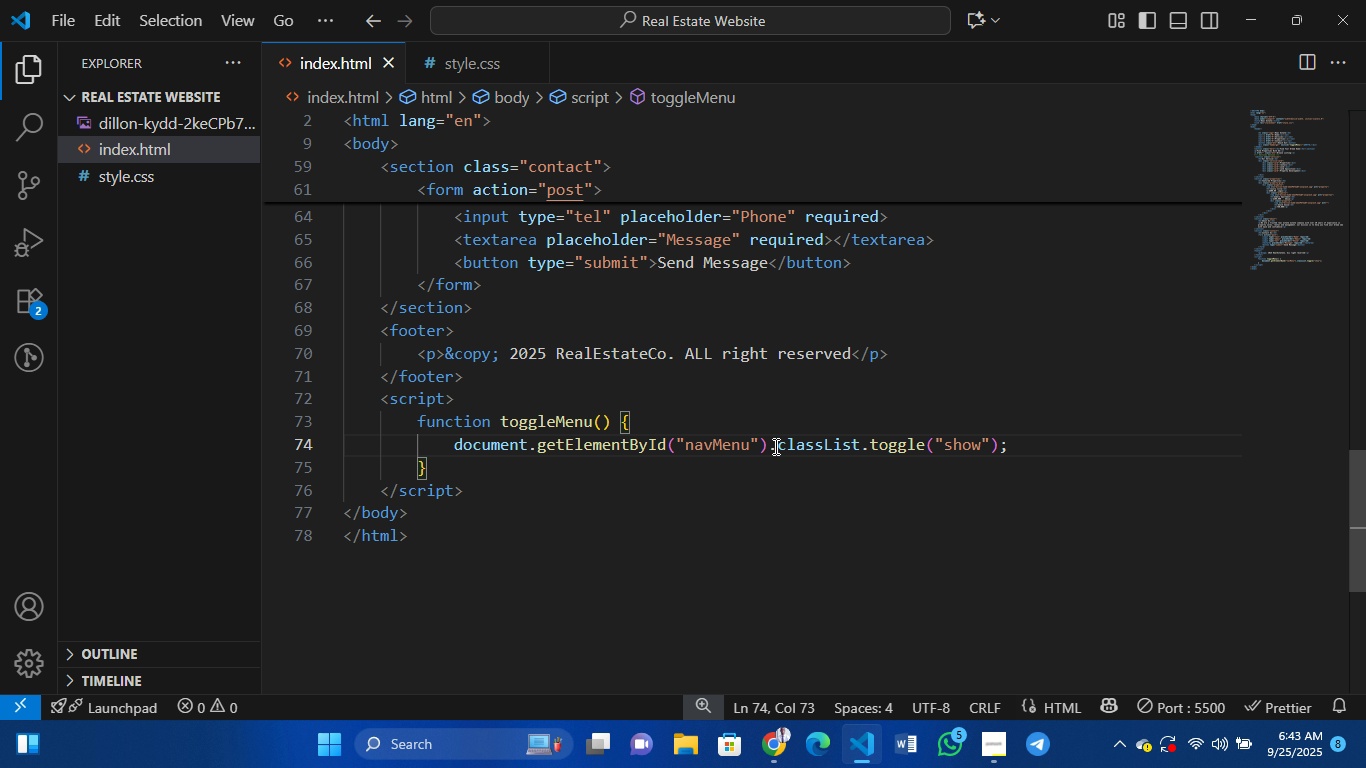 
left_click([784, 767])
 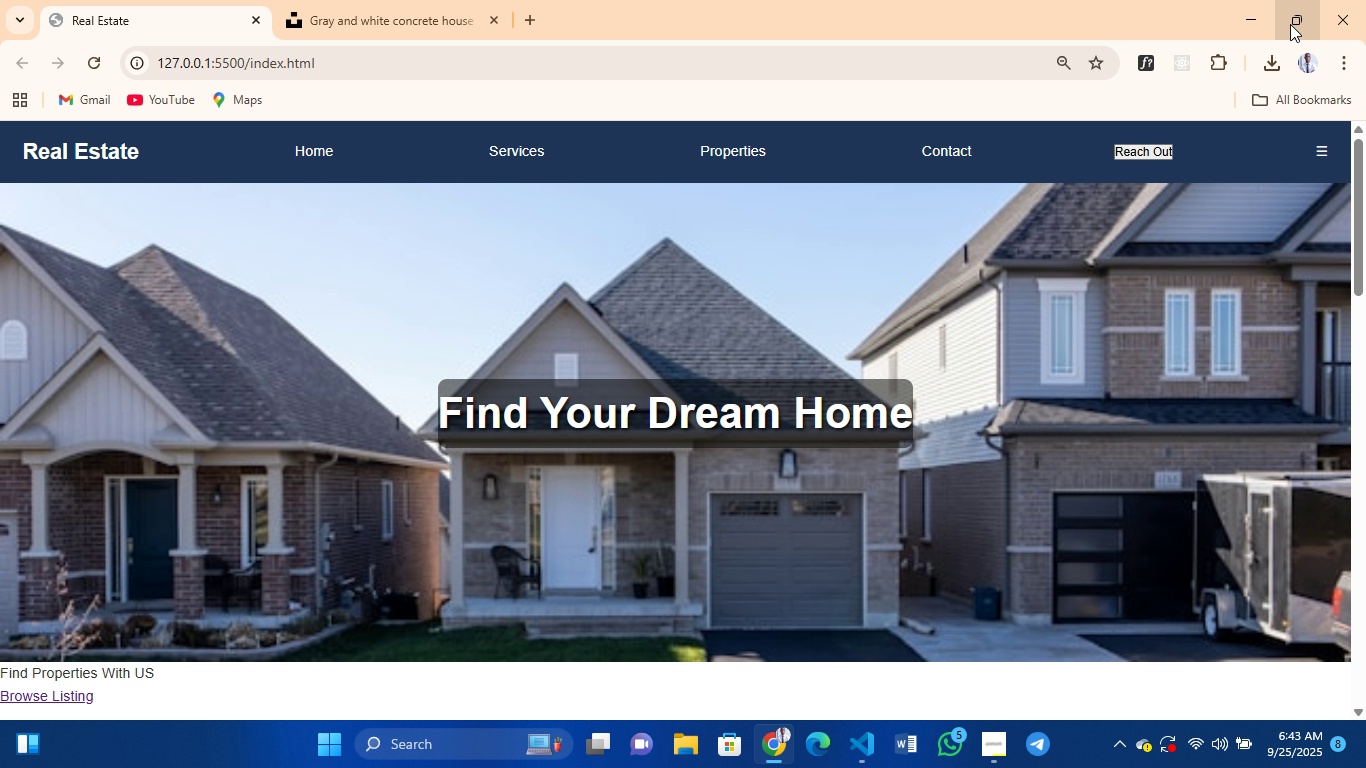 
left_click([1296, 23])
 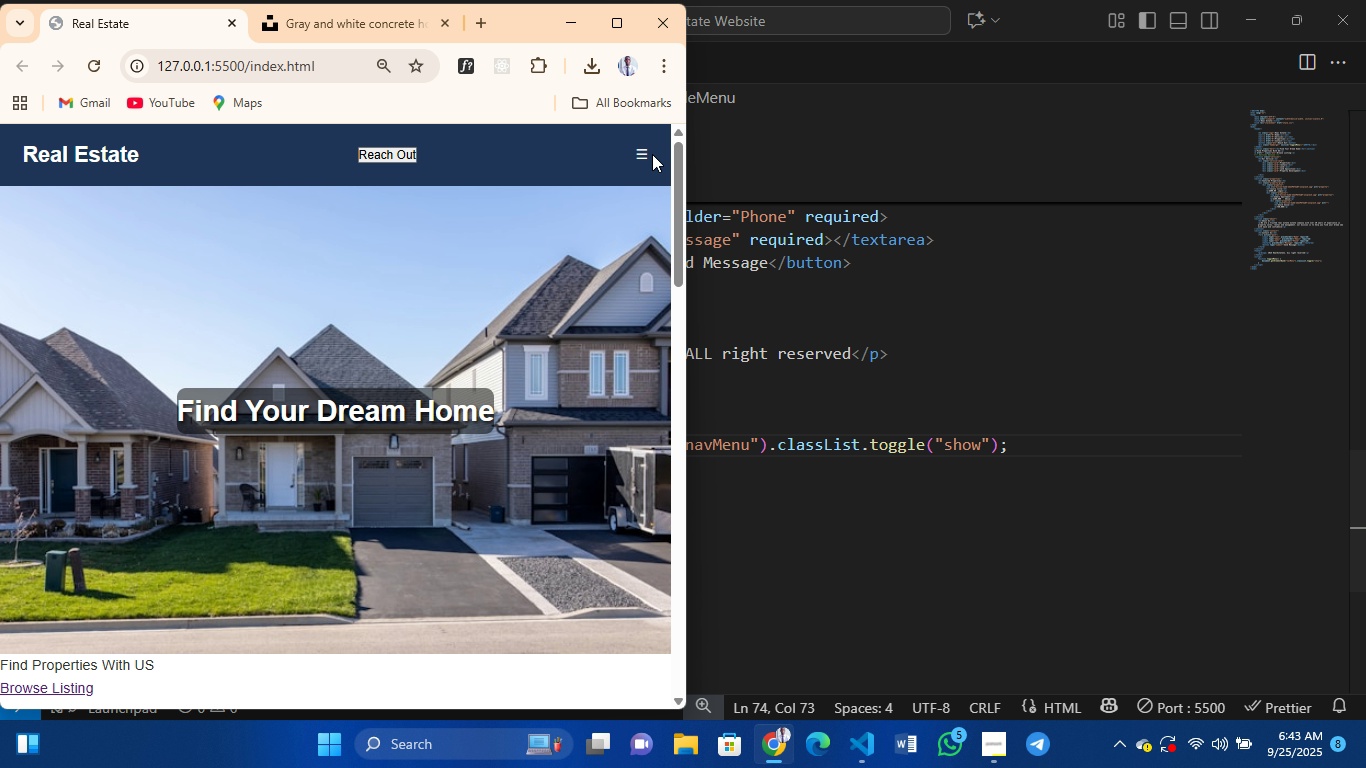 
left_click([652, 154])
 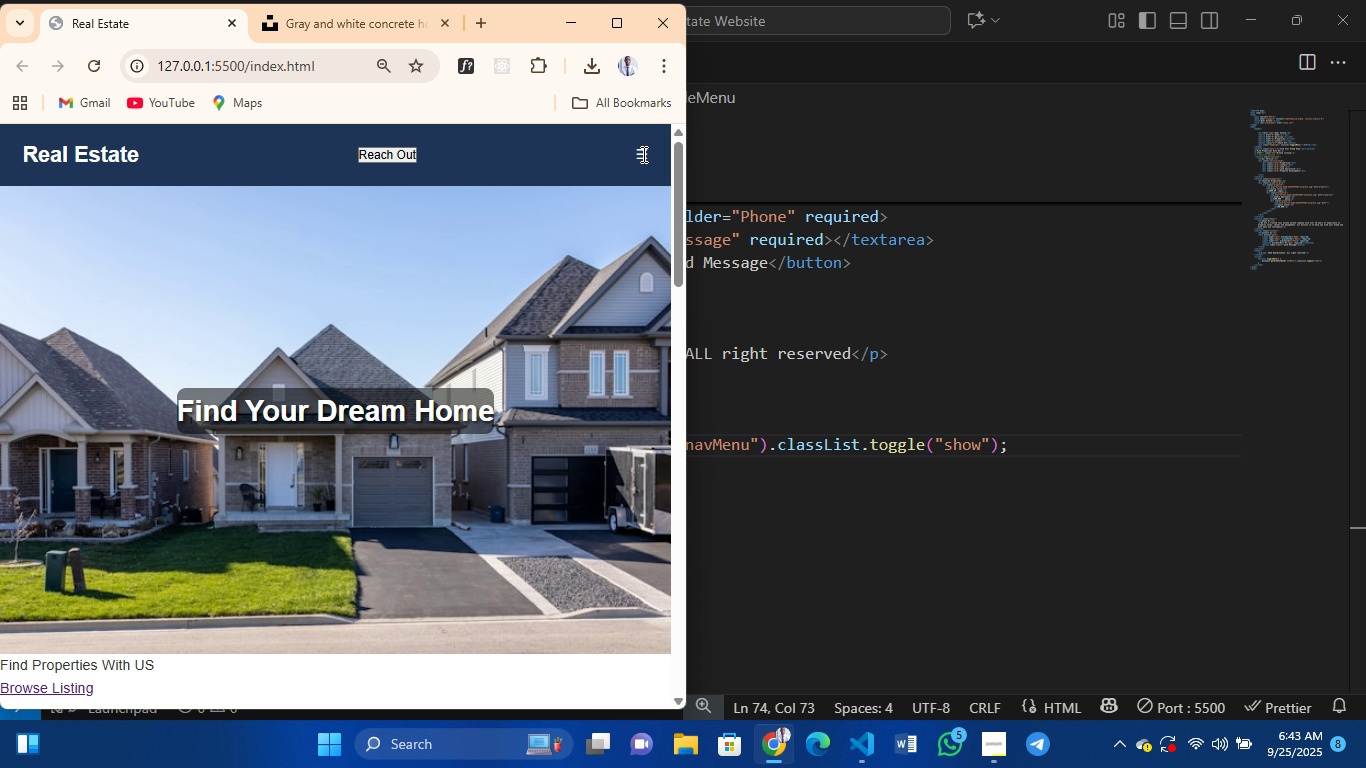 
left_click([644, 154])
 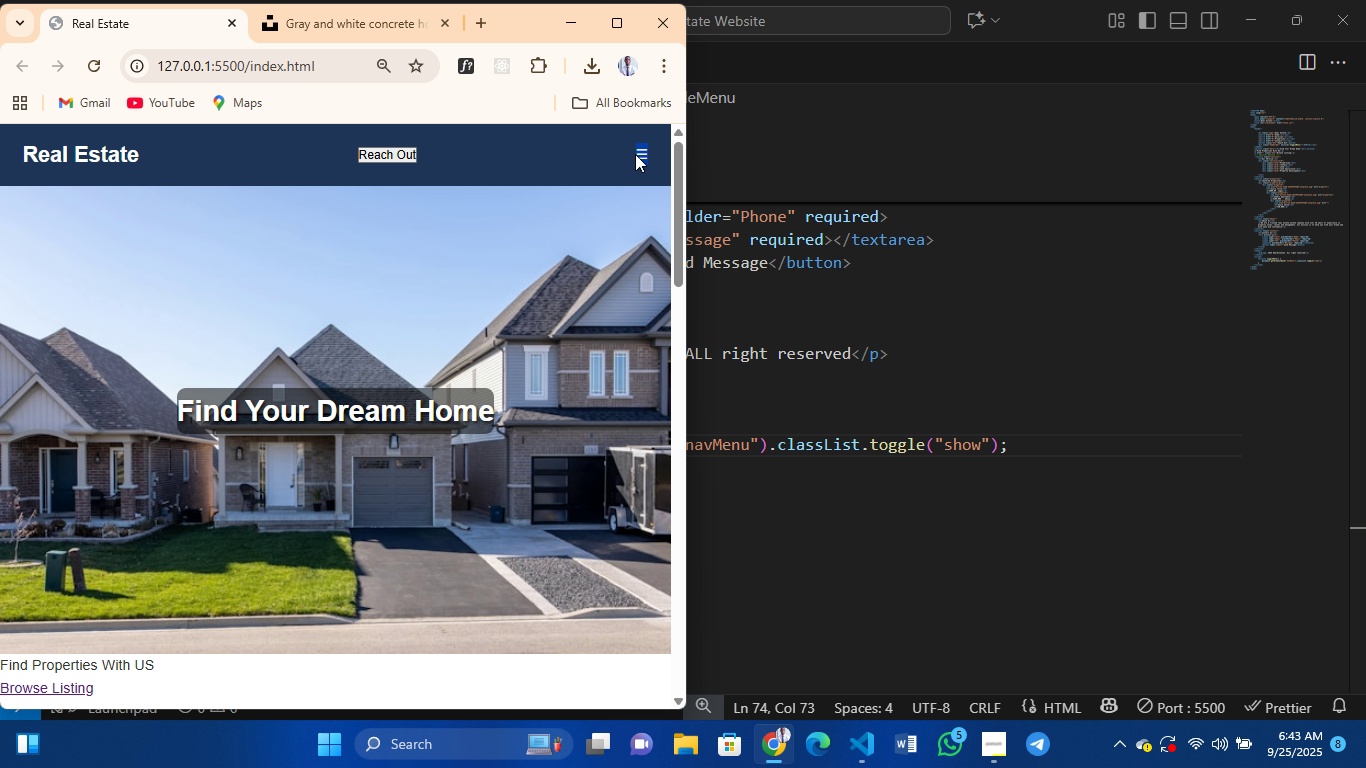 
left_click([635, 154])
 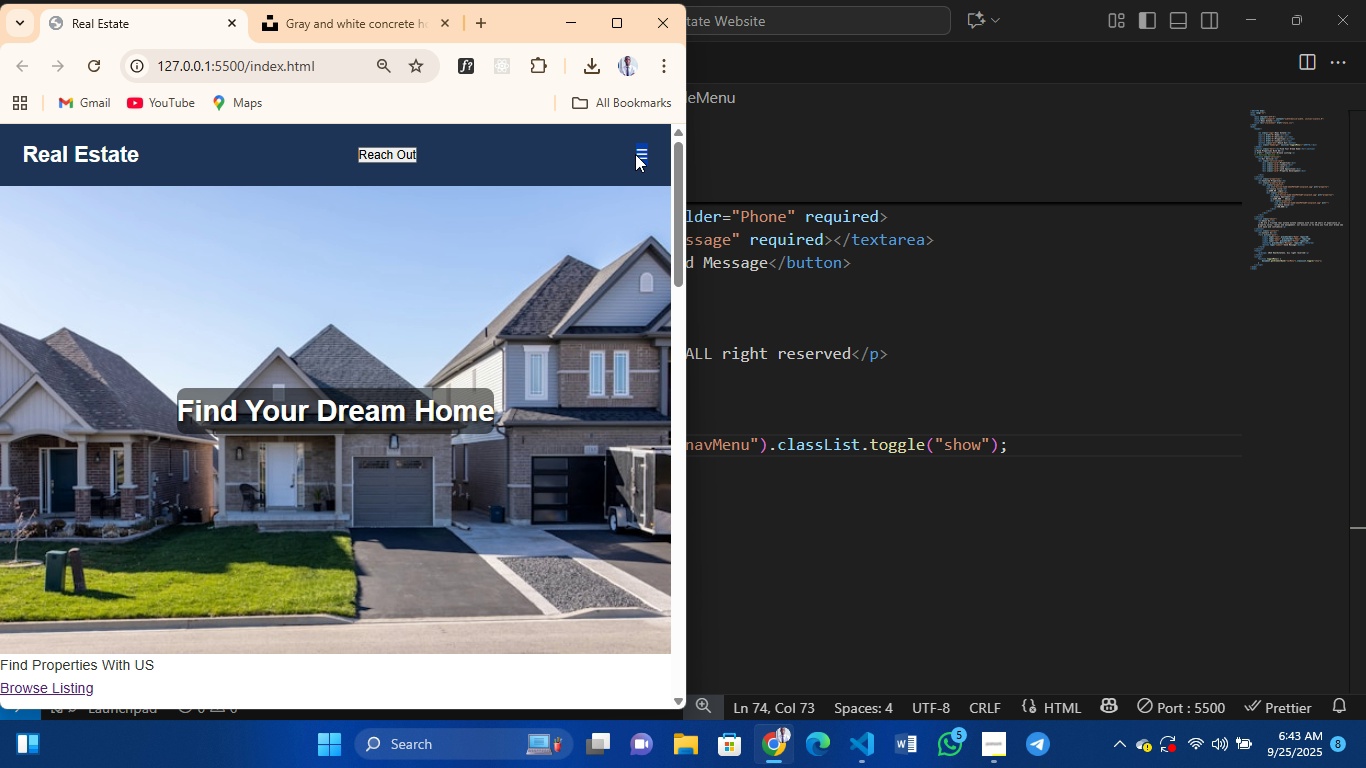 
triple_click([635, 154])
 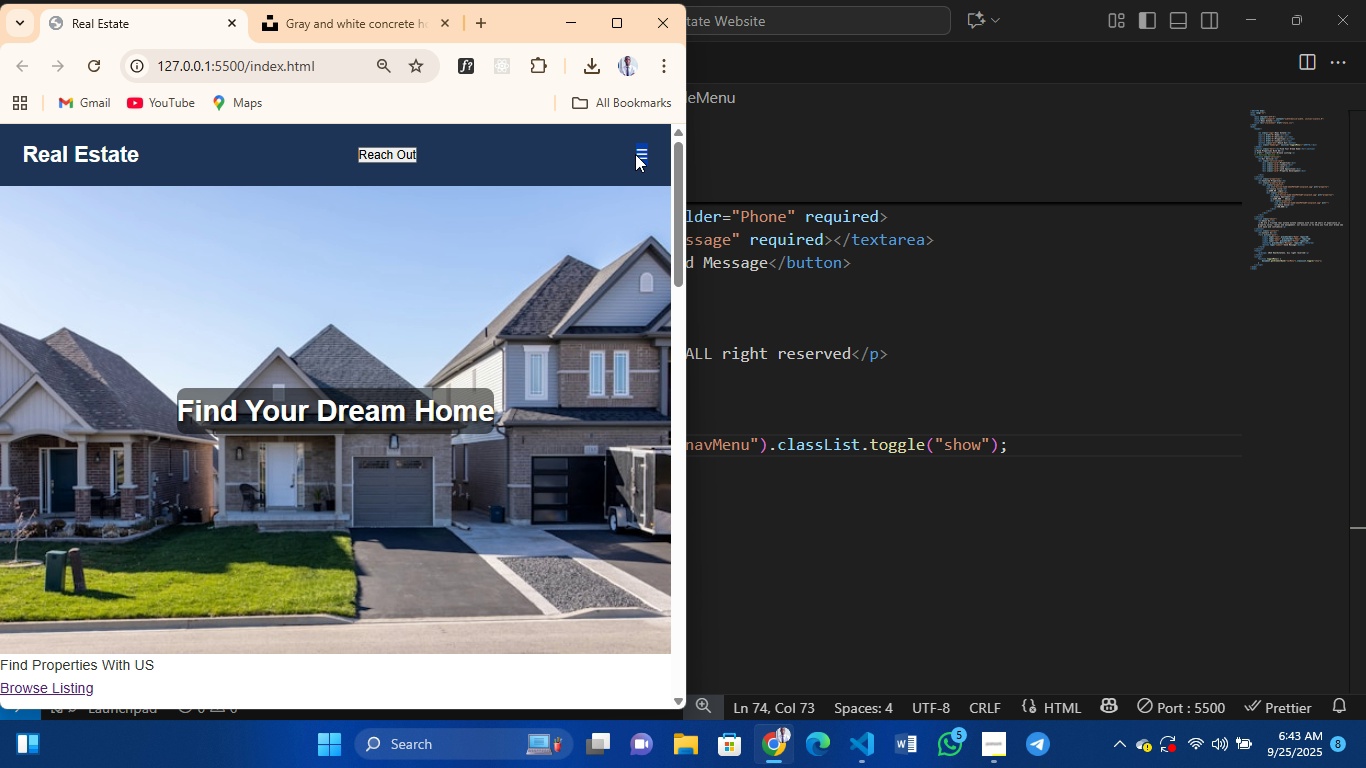 
triple_click([635, 154])
 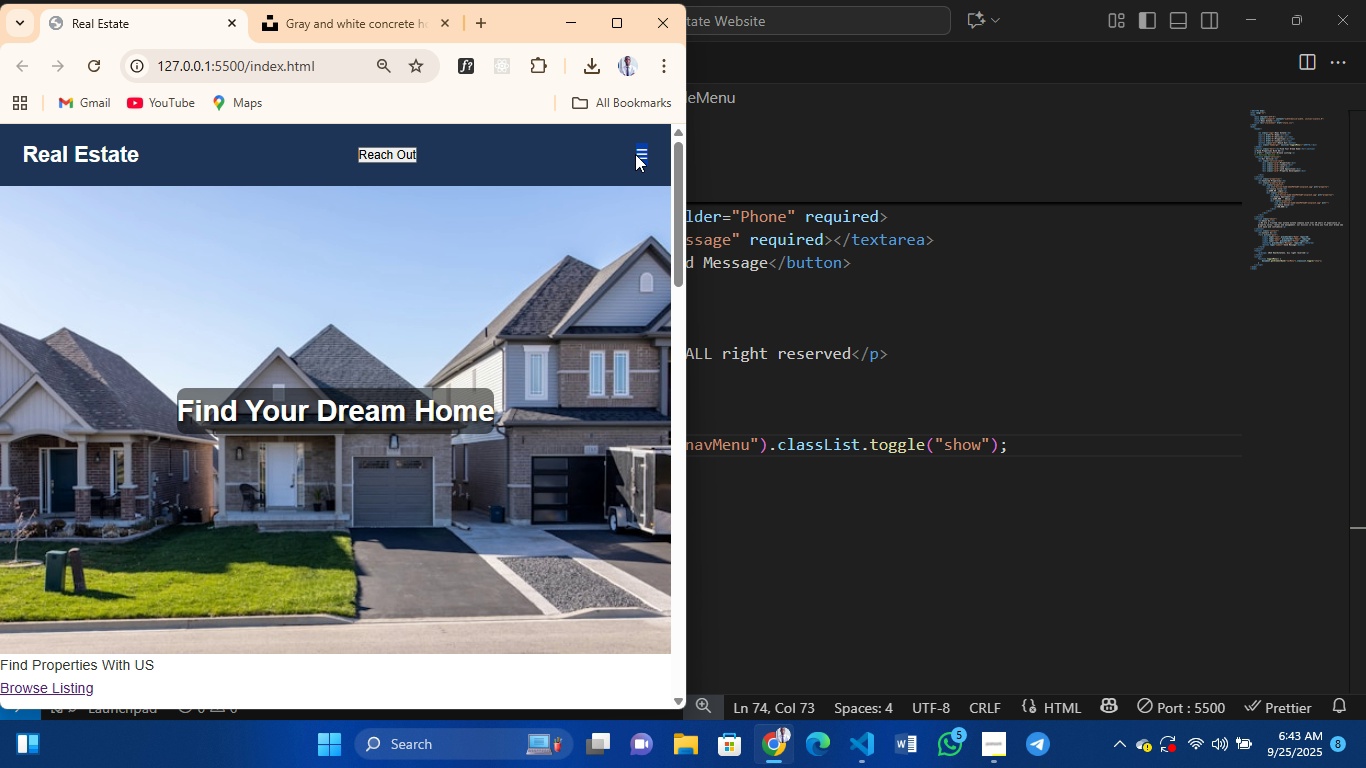 
triple_click([635, 154])
 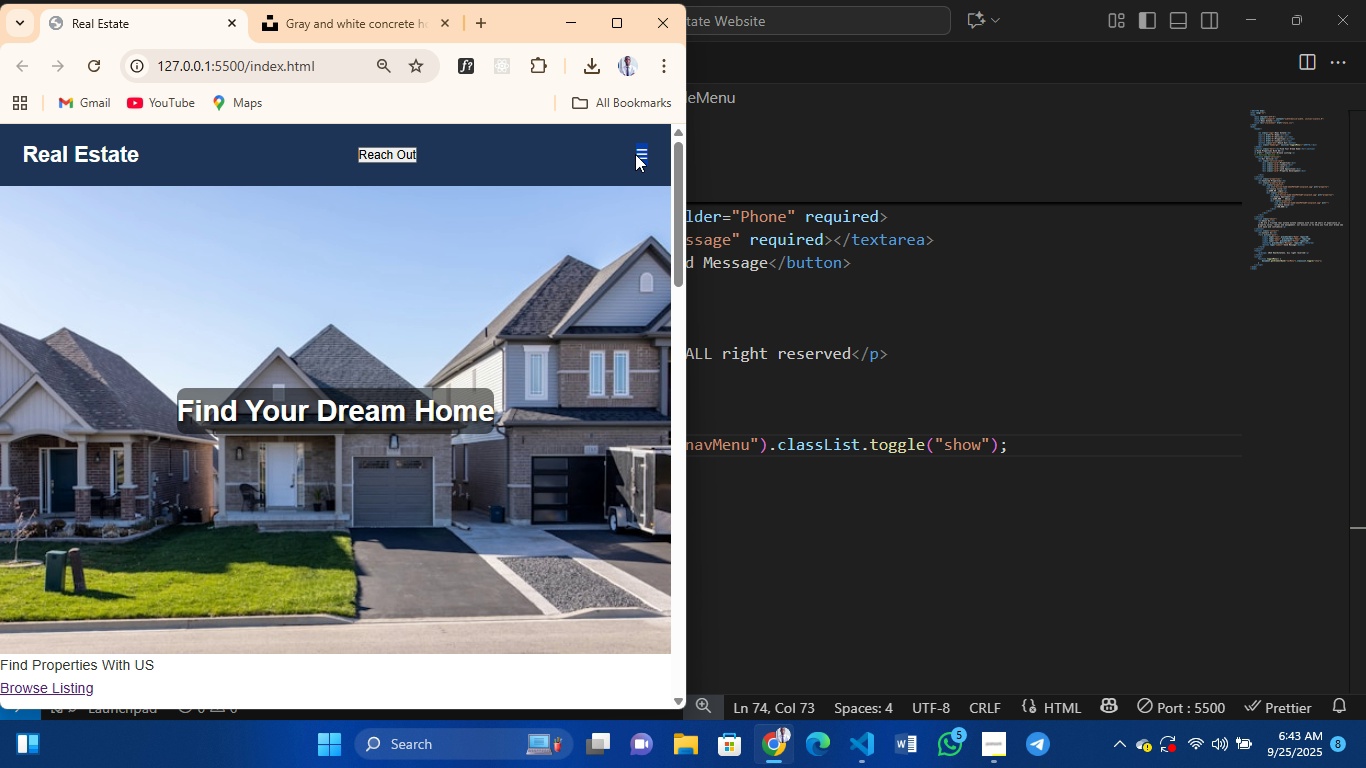 
triple_click([635, 154])
 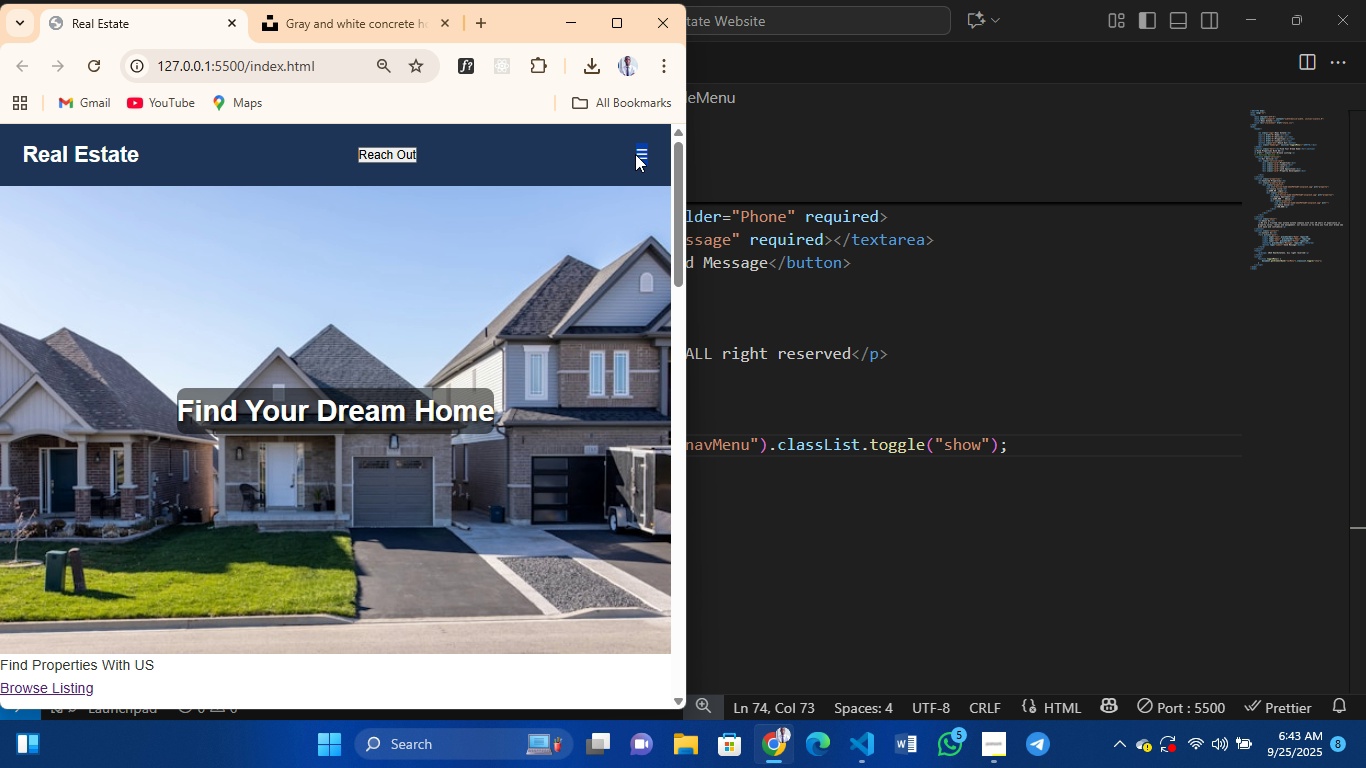 
triple_click([635, 154])
 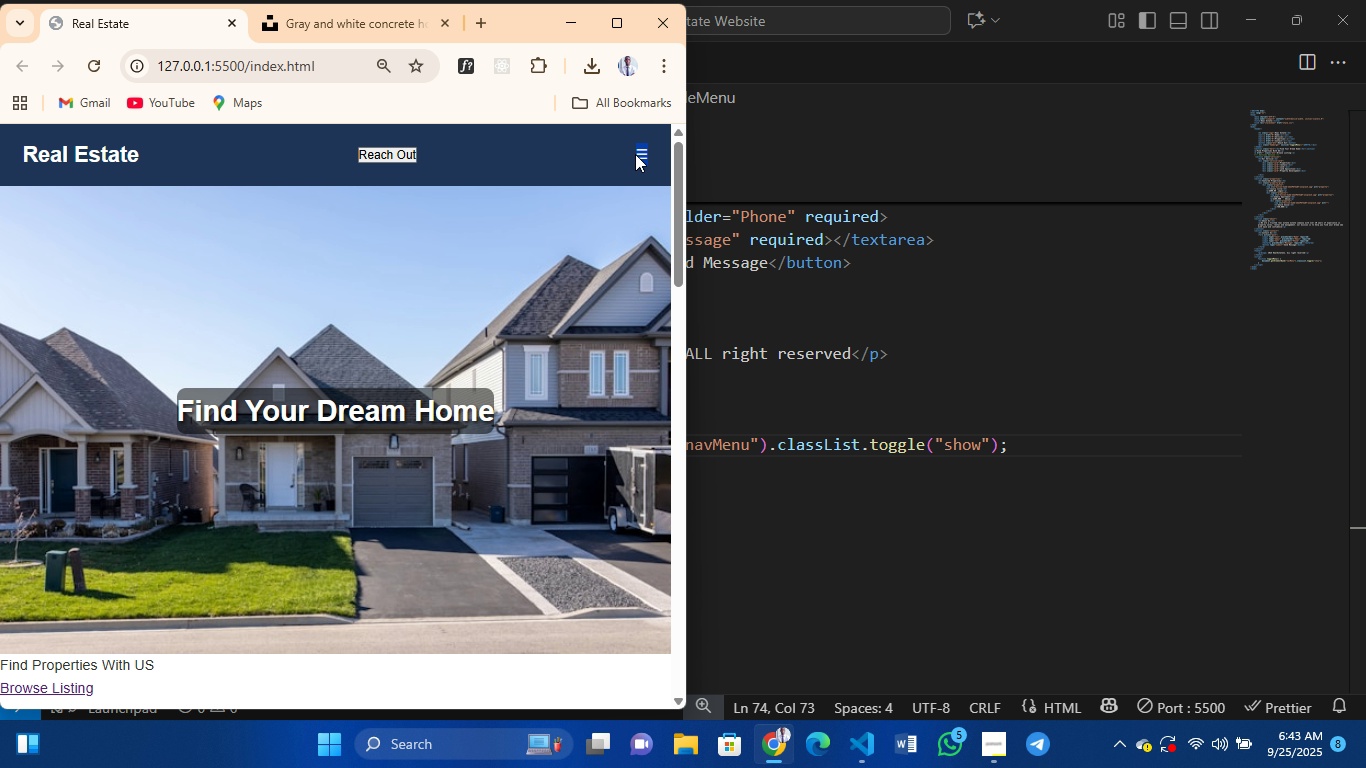 
triple_click([635, 154])
 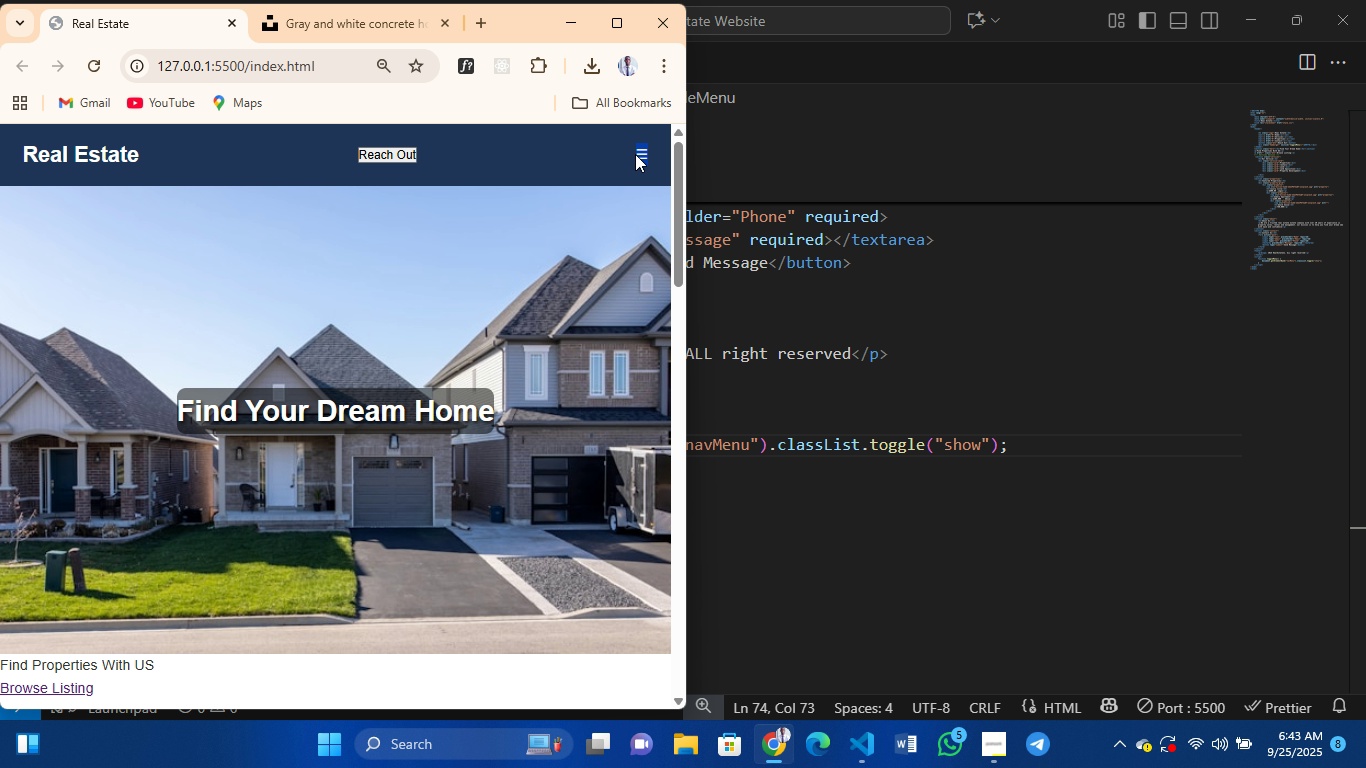 
triple_click([635, 154])
 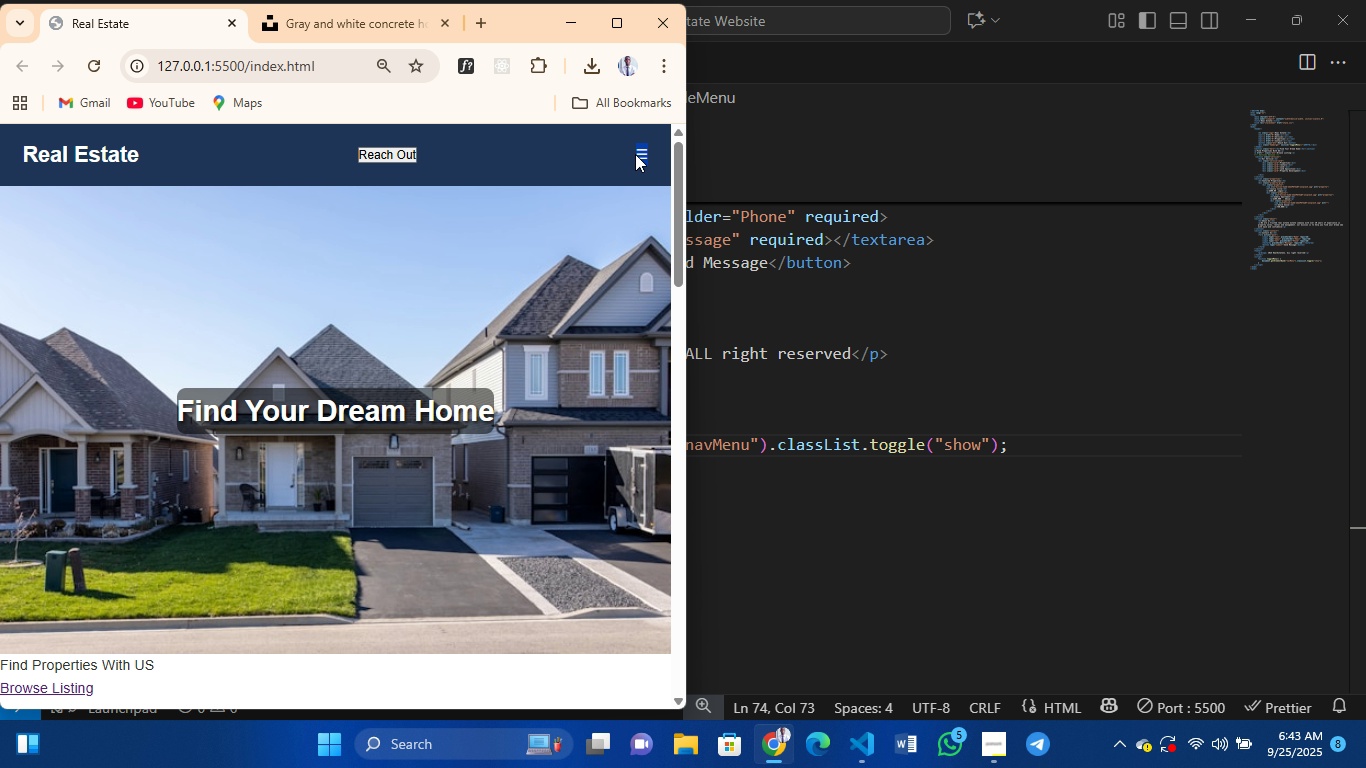 
triple_click([635, 154])
 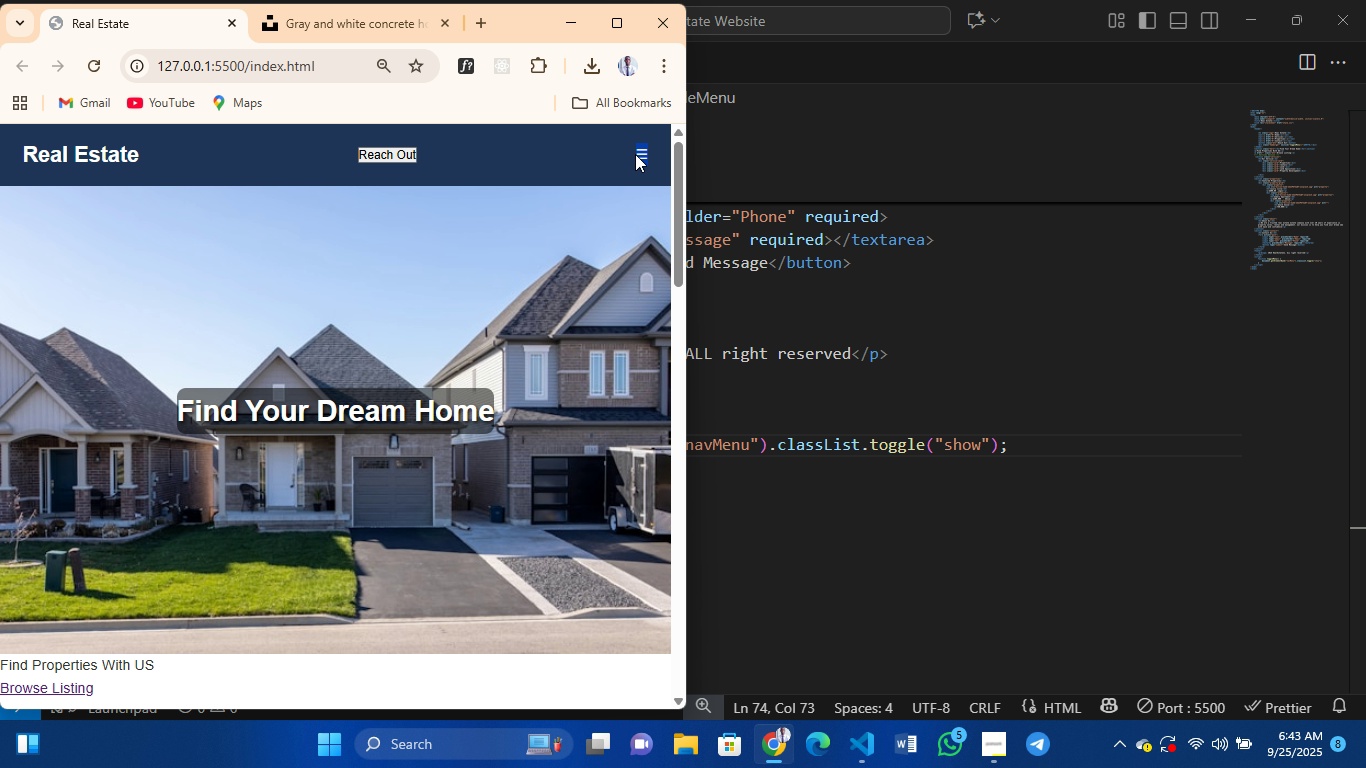 
triple_click([635, 154])
 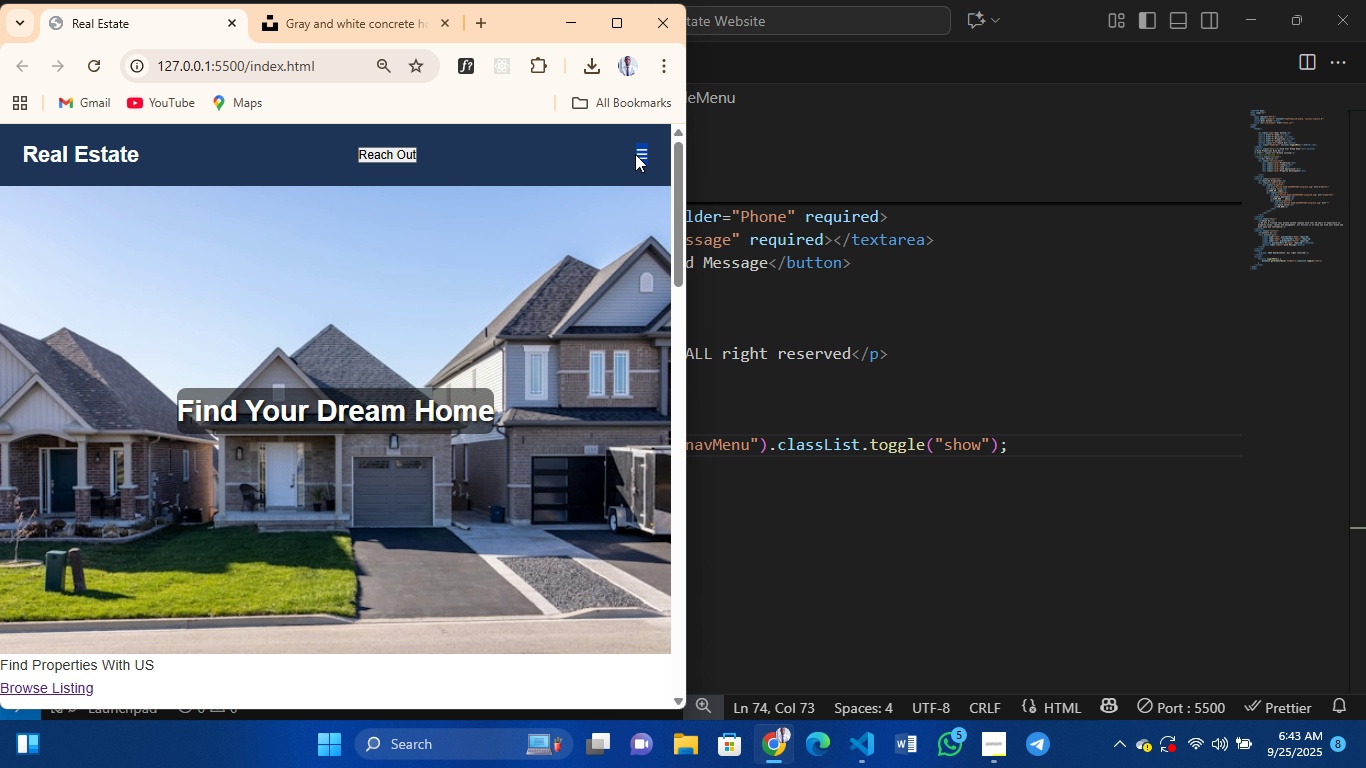 
triple_click([635, 154])
 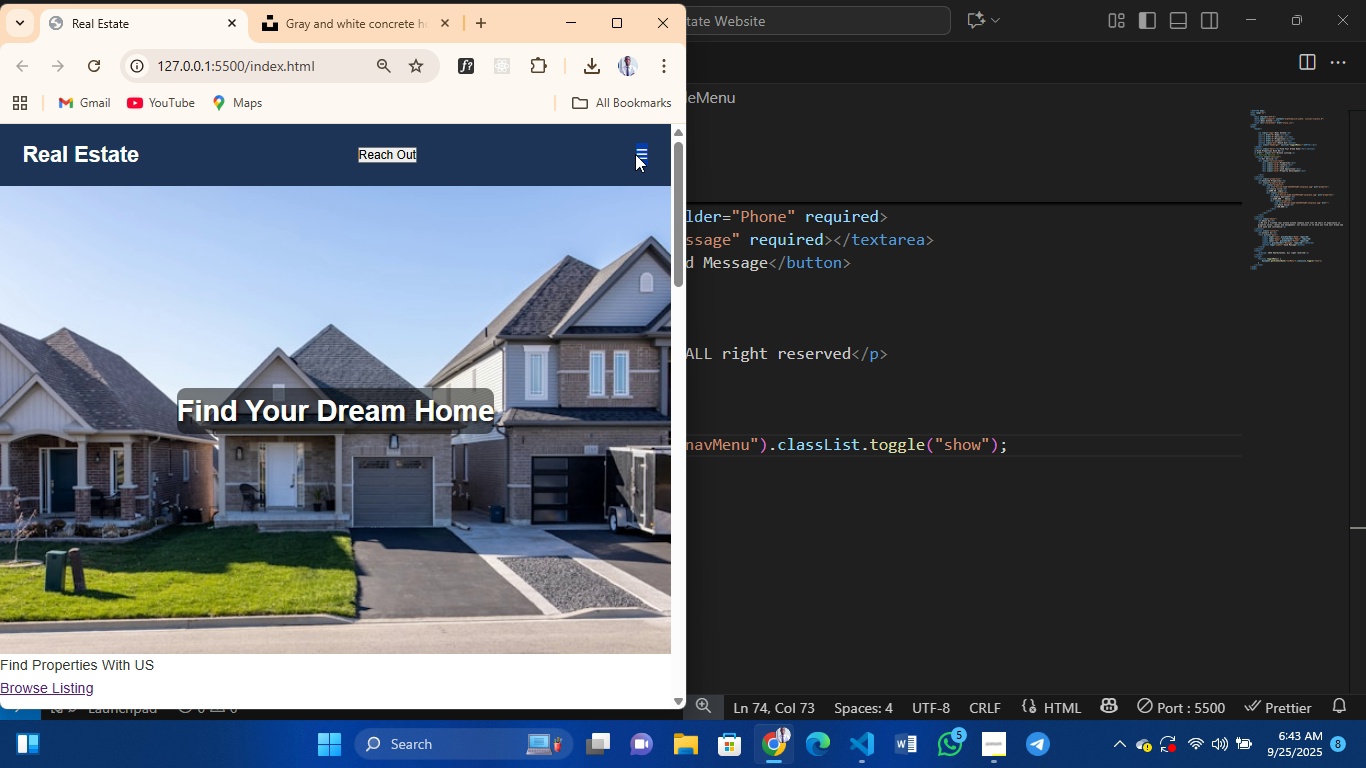 
triple_click([635, 154])
 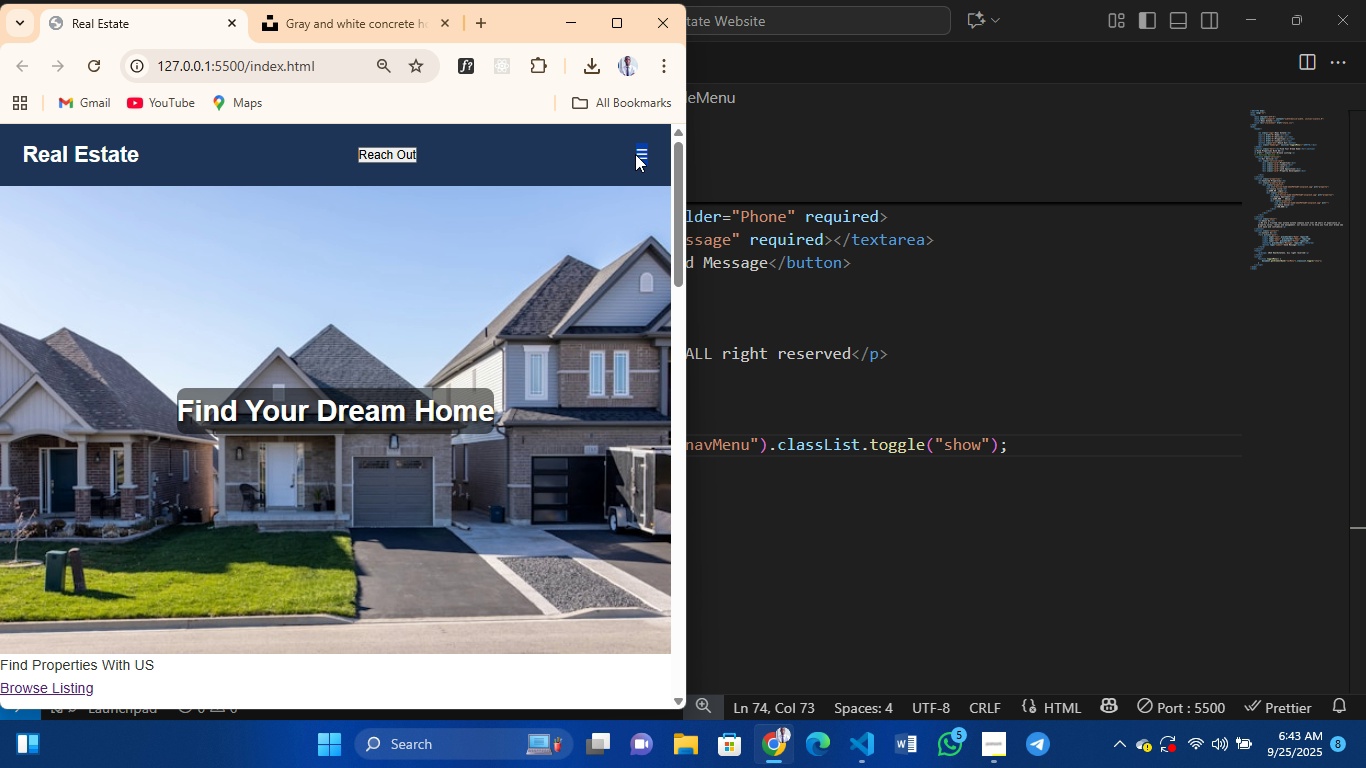 
double_click([635, 154])
 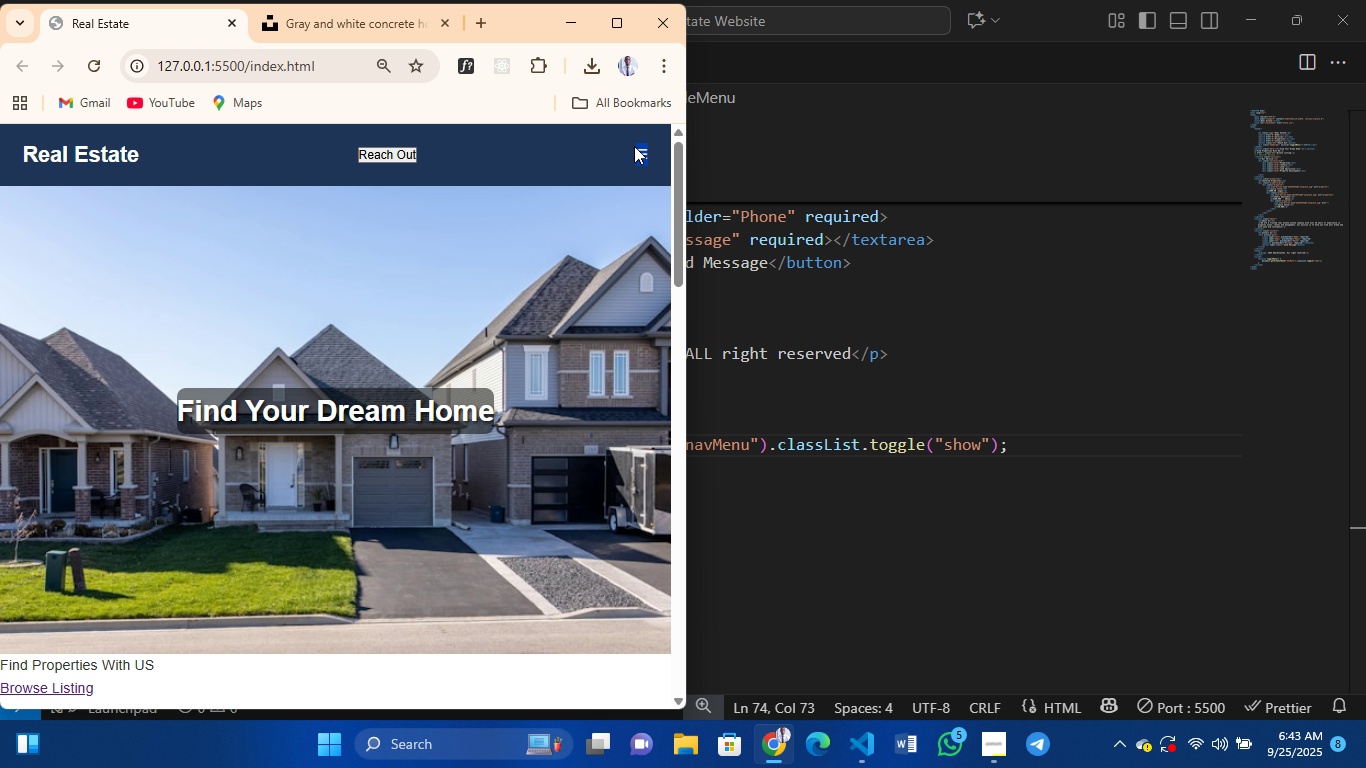 
triple_click([635, 154])
 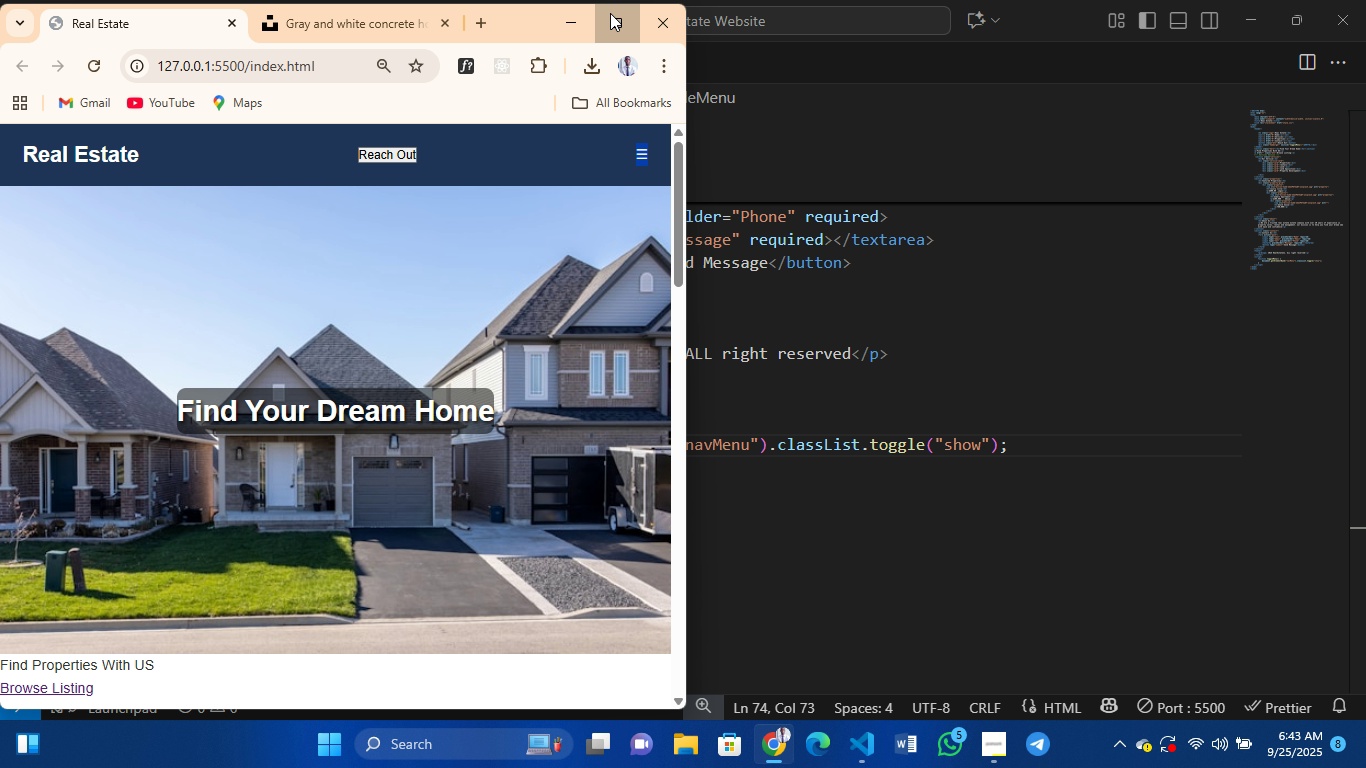 
left_click([610, 13])
 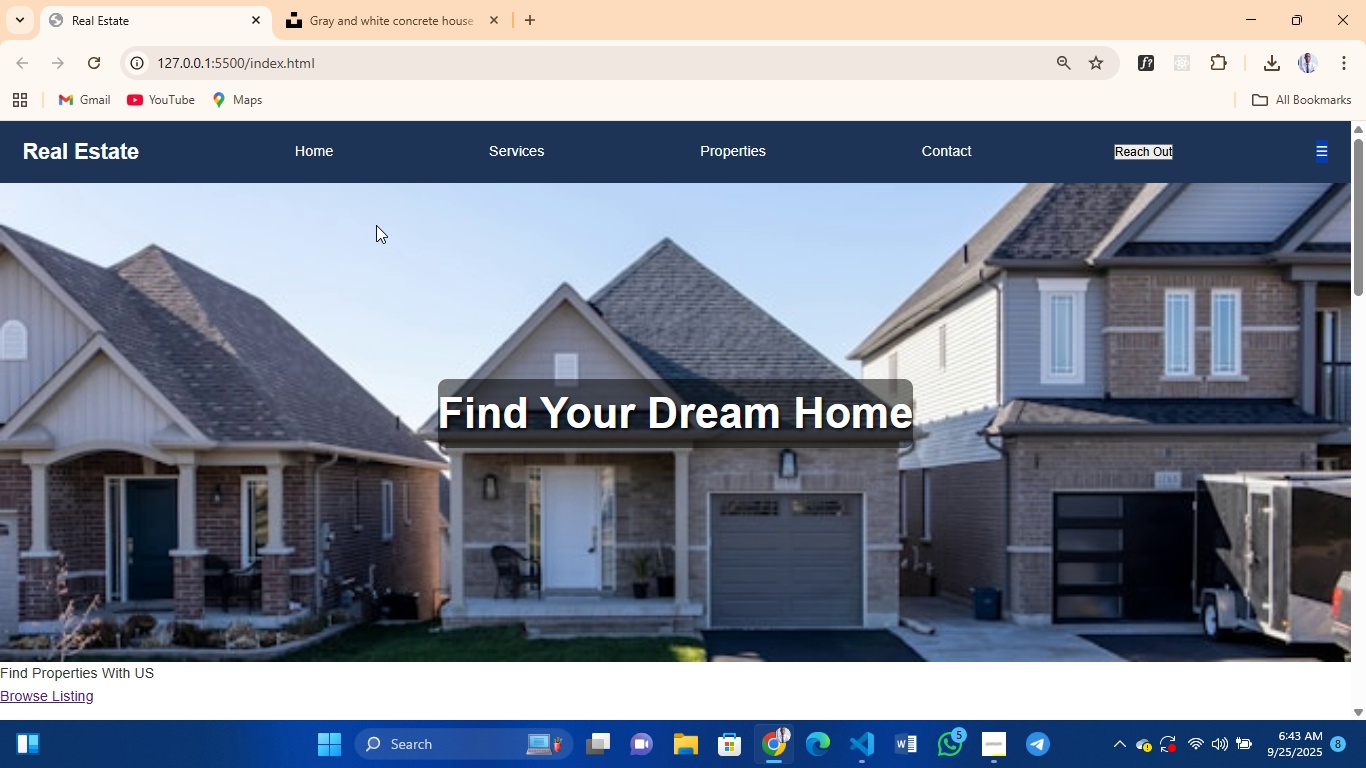 
wait(6.73)
 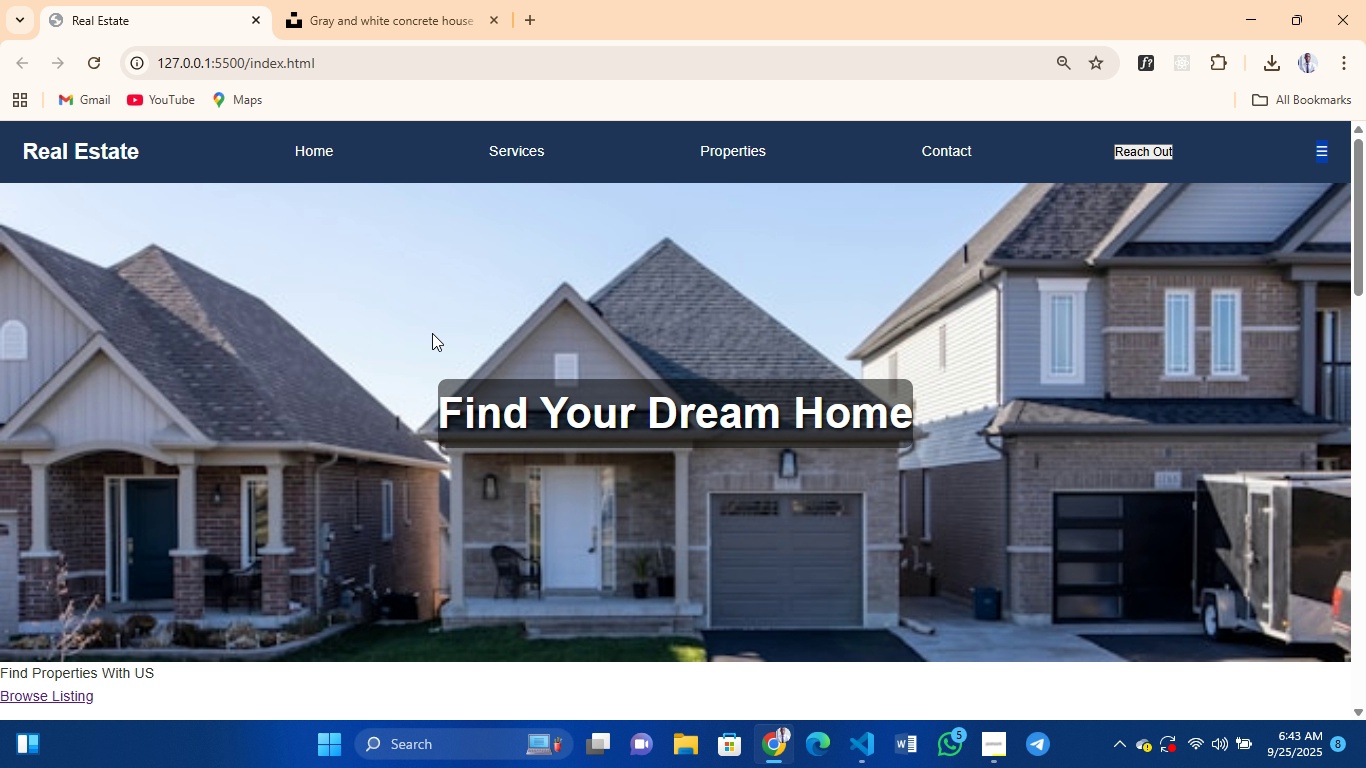 
left_click([854, 755])
 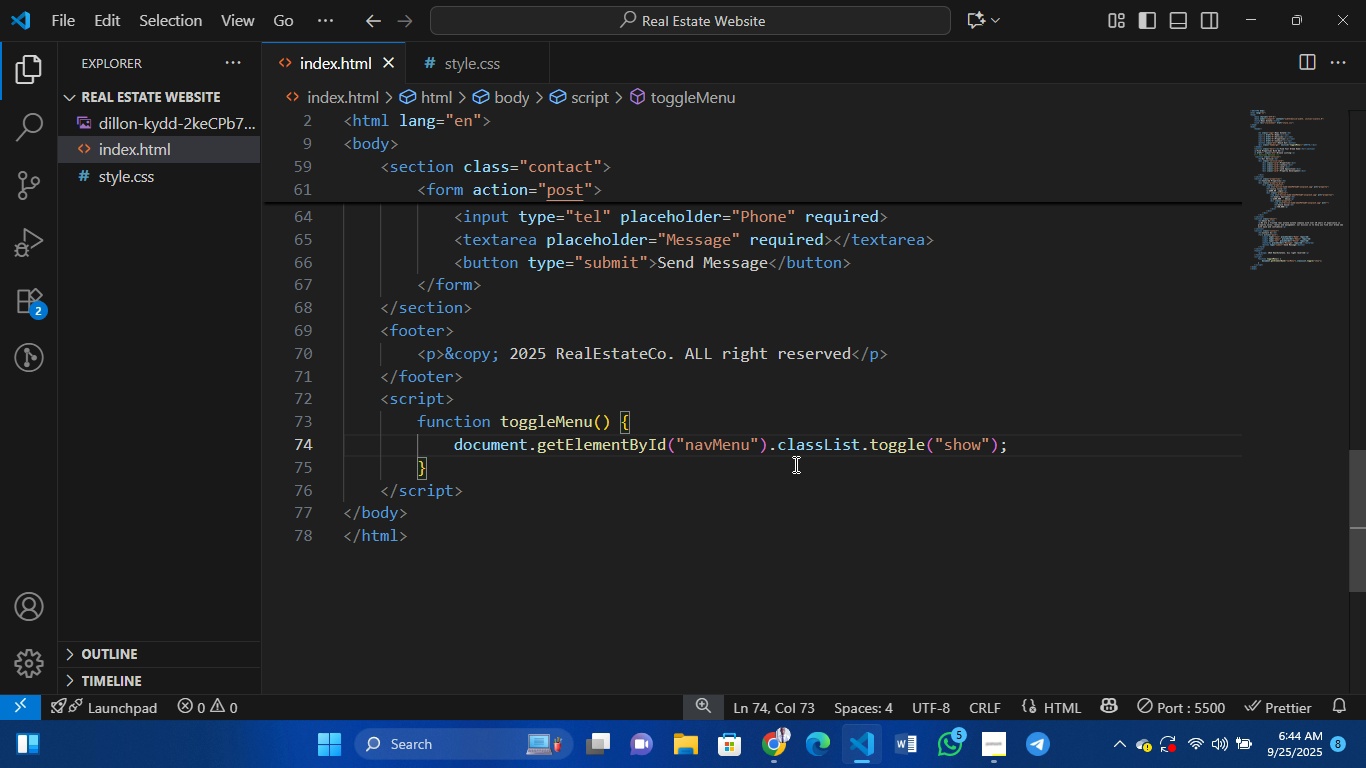 
scroll: coordinate [794, 464], scroll_direction: up, amount: 9.0
 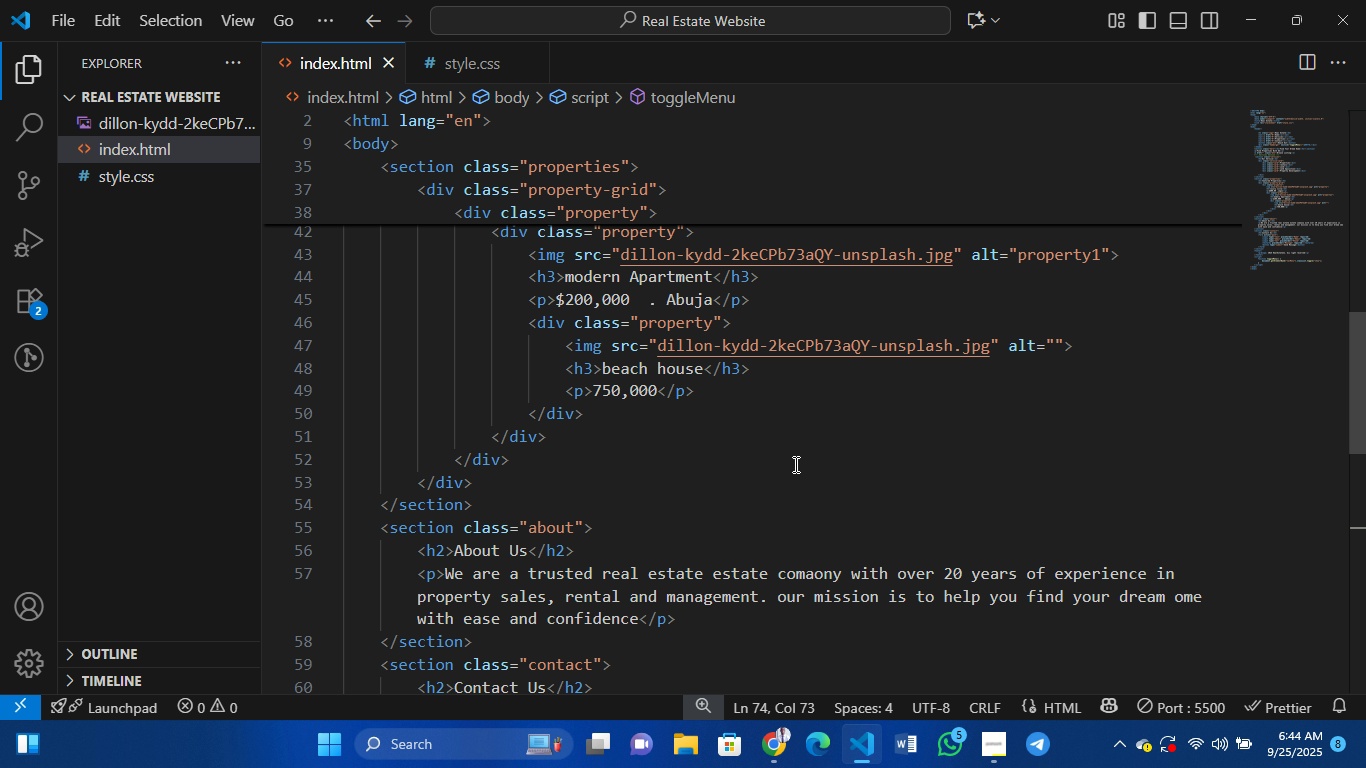 
left_click_drag(start_coordinate=[794, 464], to_coordinate=[682, 335])
 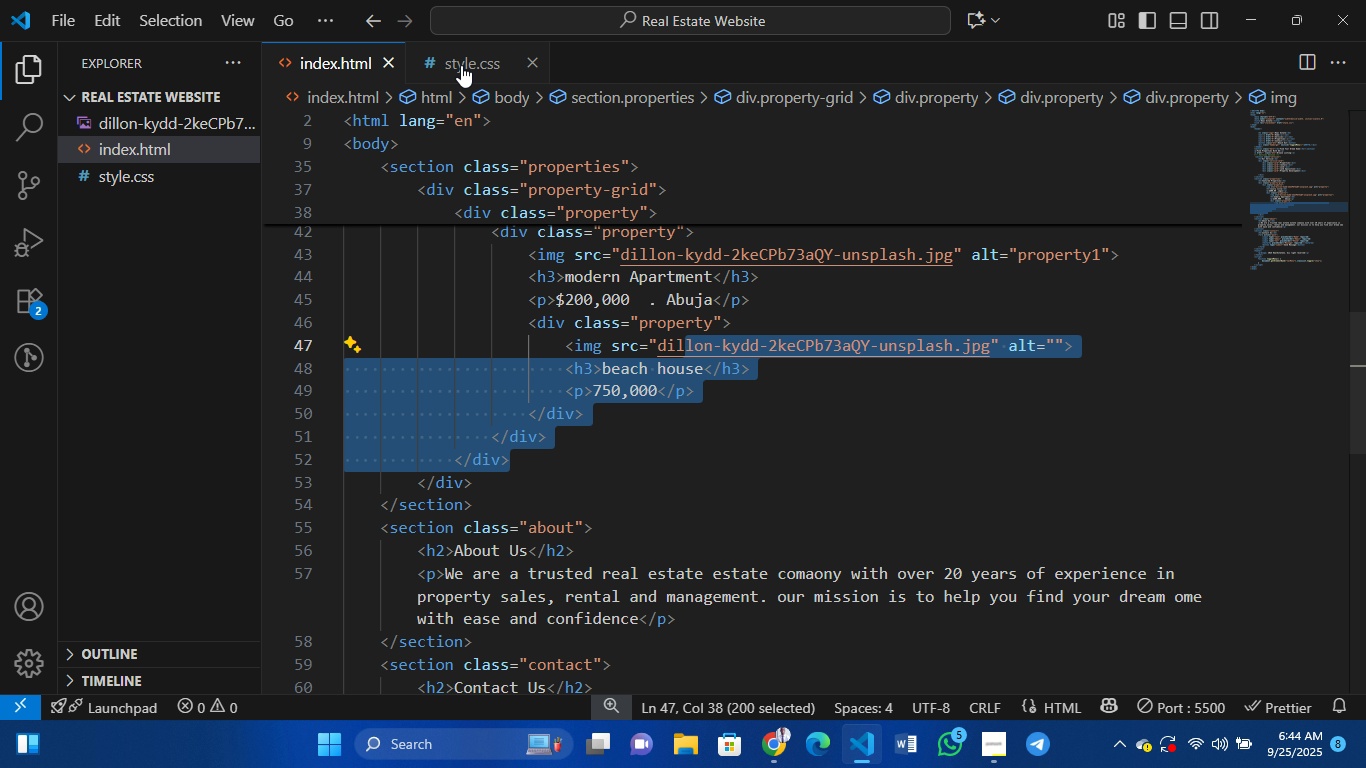 
left_click([461, 65])
 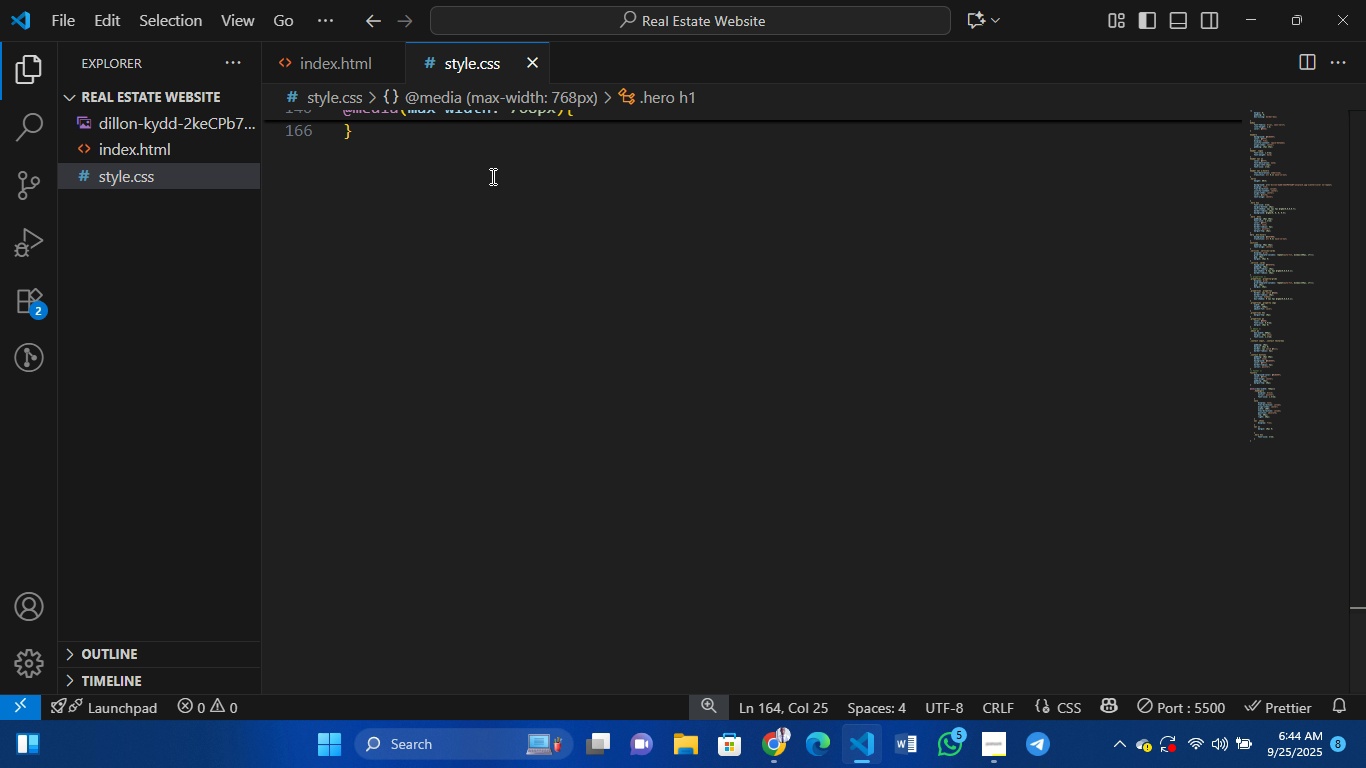 
scroll: coordinate [491, 176], scroll_direction: up, amount: 25.0
 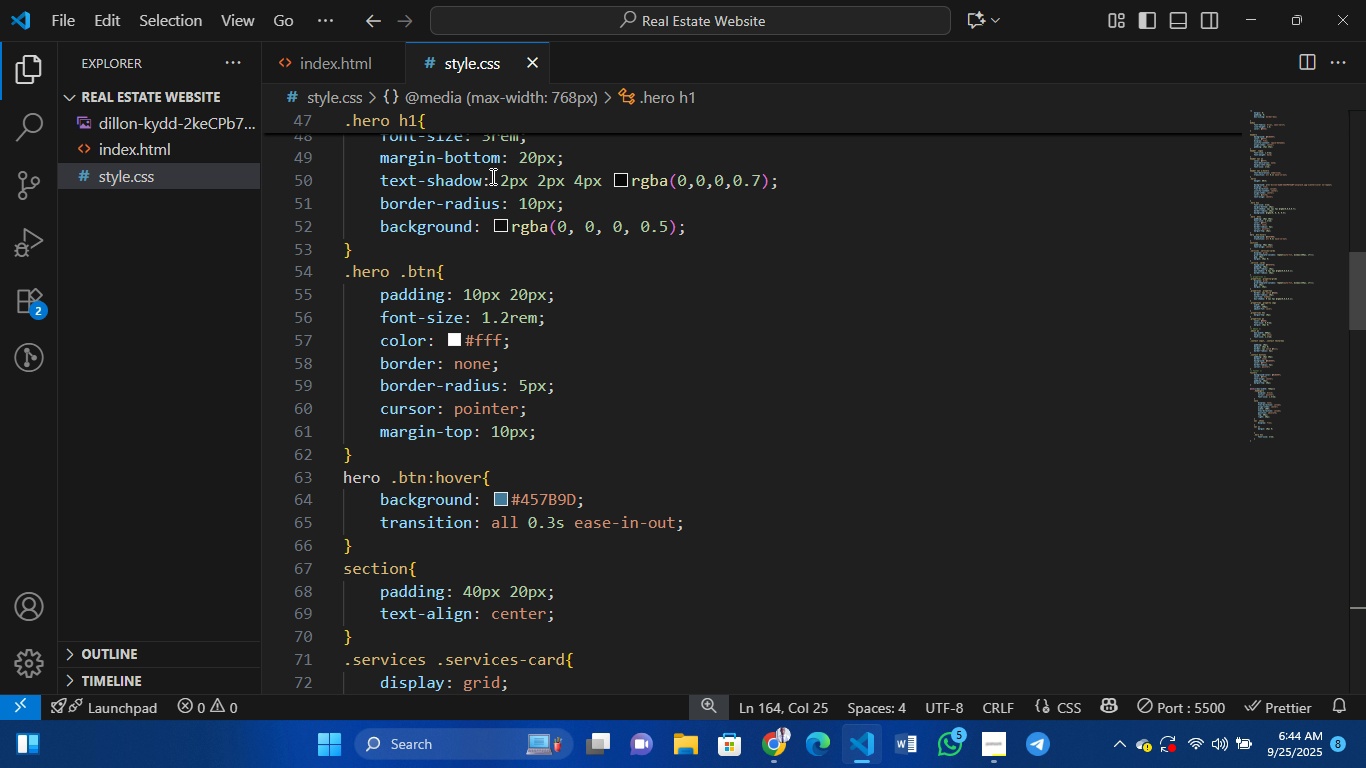 
scroll: coordinate [486, 236], scroll_direction: down, amount: 178.0
 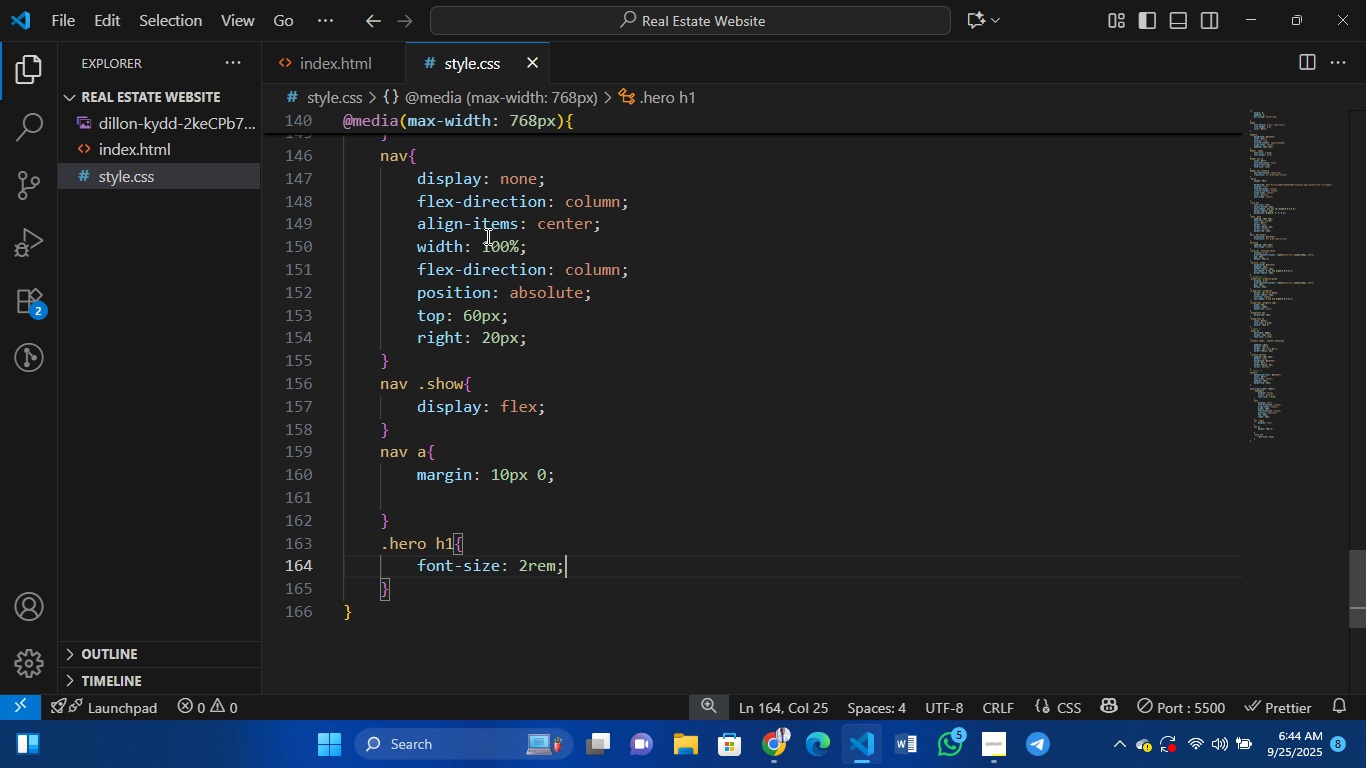 
scroll: coordinate [486, 236], scroll_direction: up, amount: 9.0
 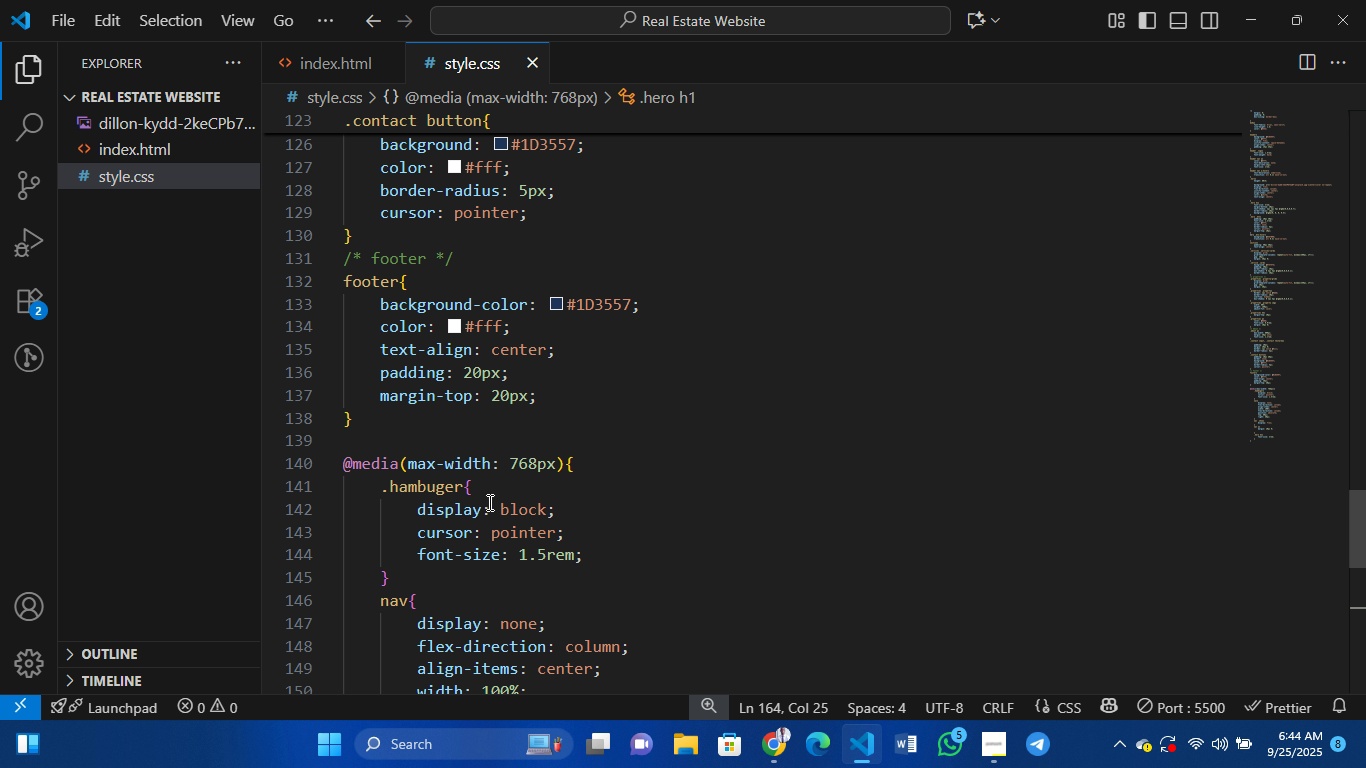 
scroll: coordinate [488, 502], scroll_direction: down, amount: 6.0
 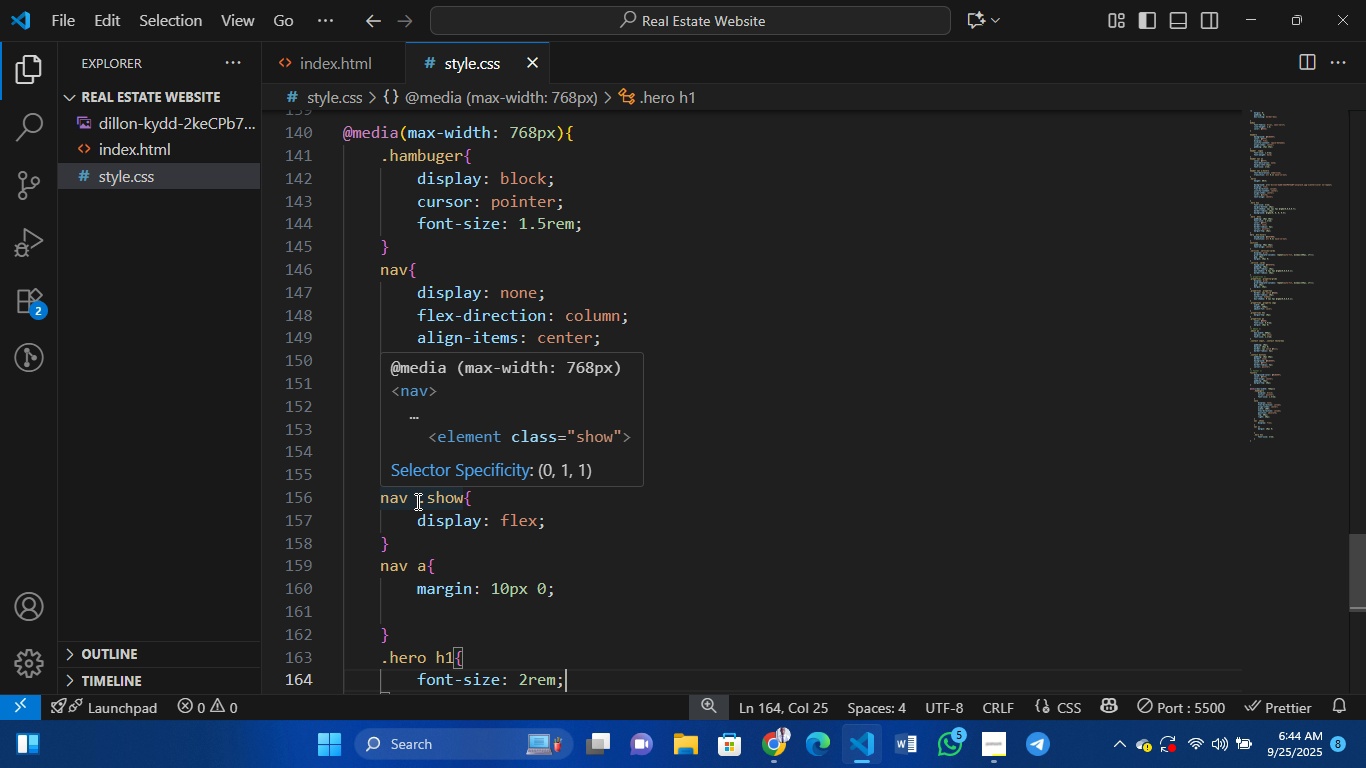 
left_click([418, 501])
 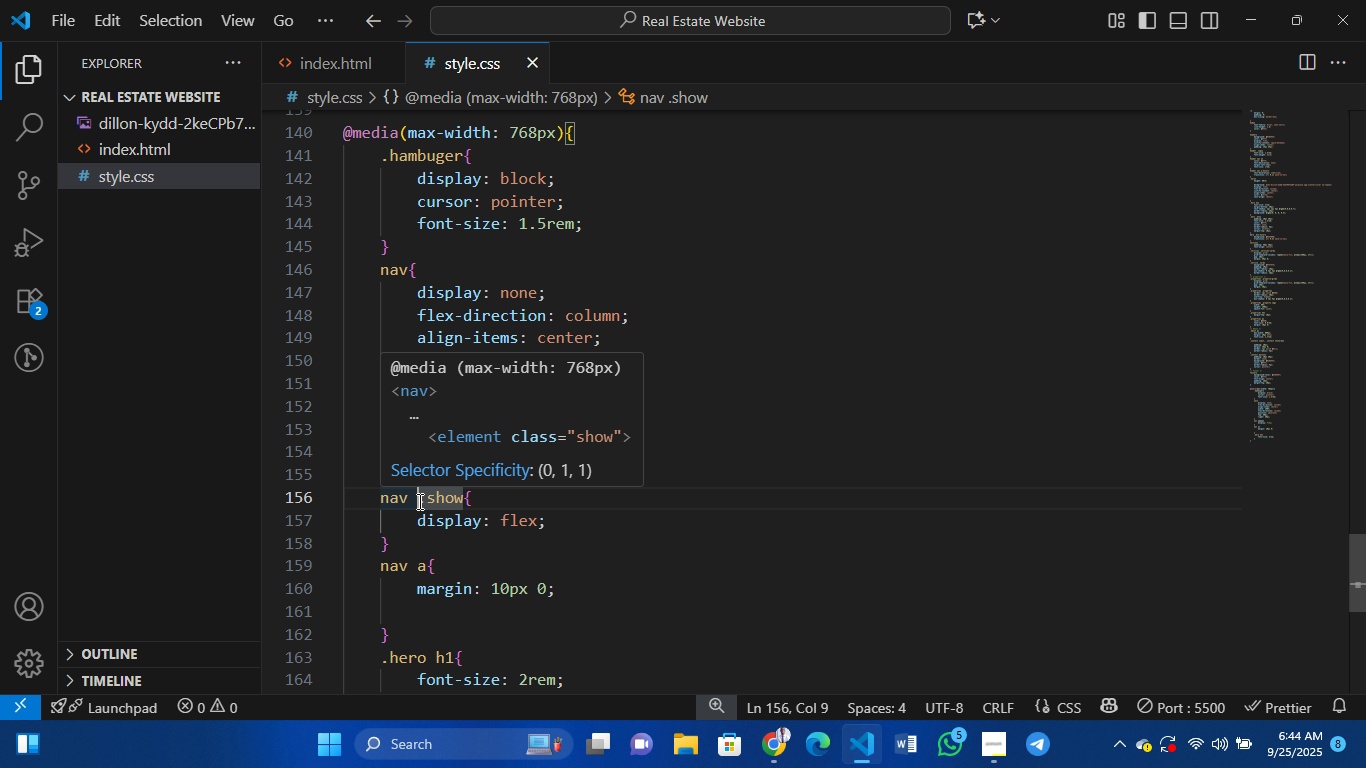 
key(Backspace)
 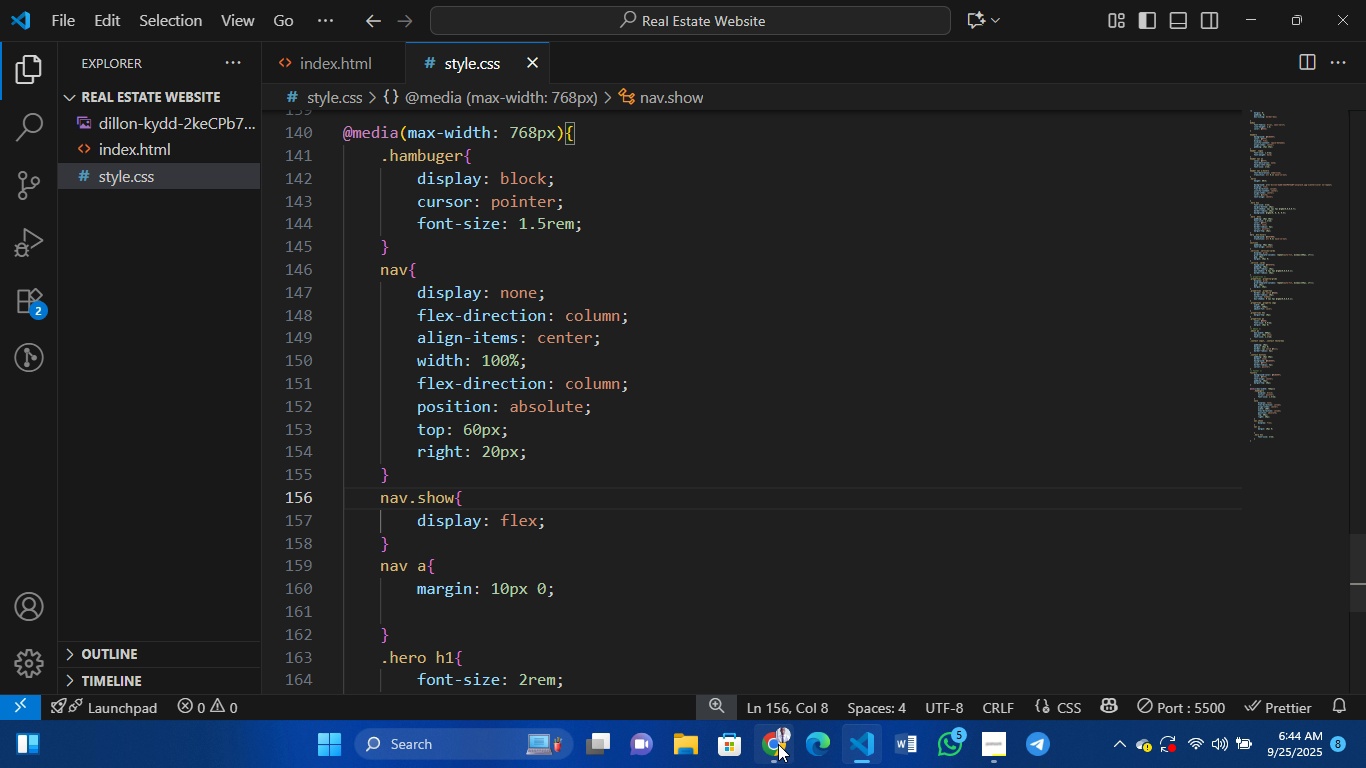 
left_click([778, 744])
 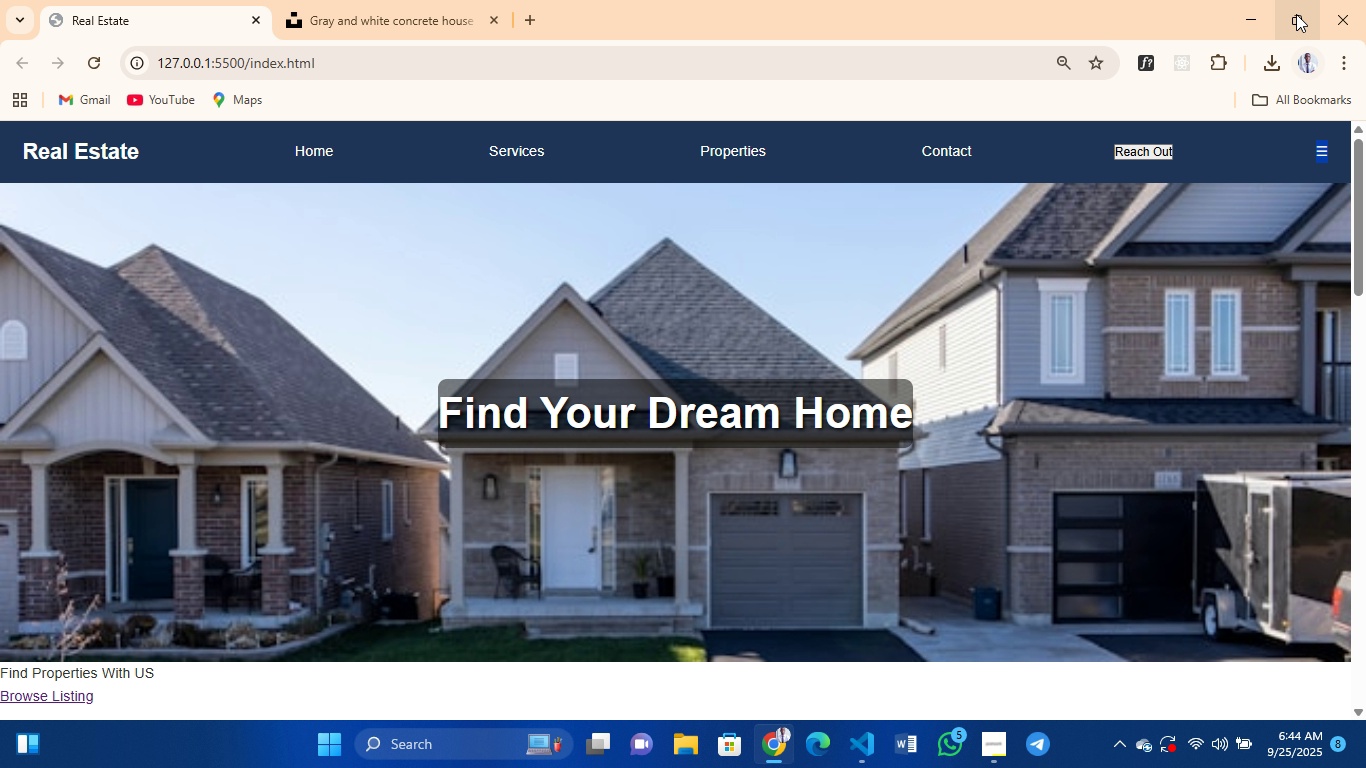 
left_click([1297, 9])
 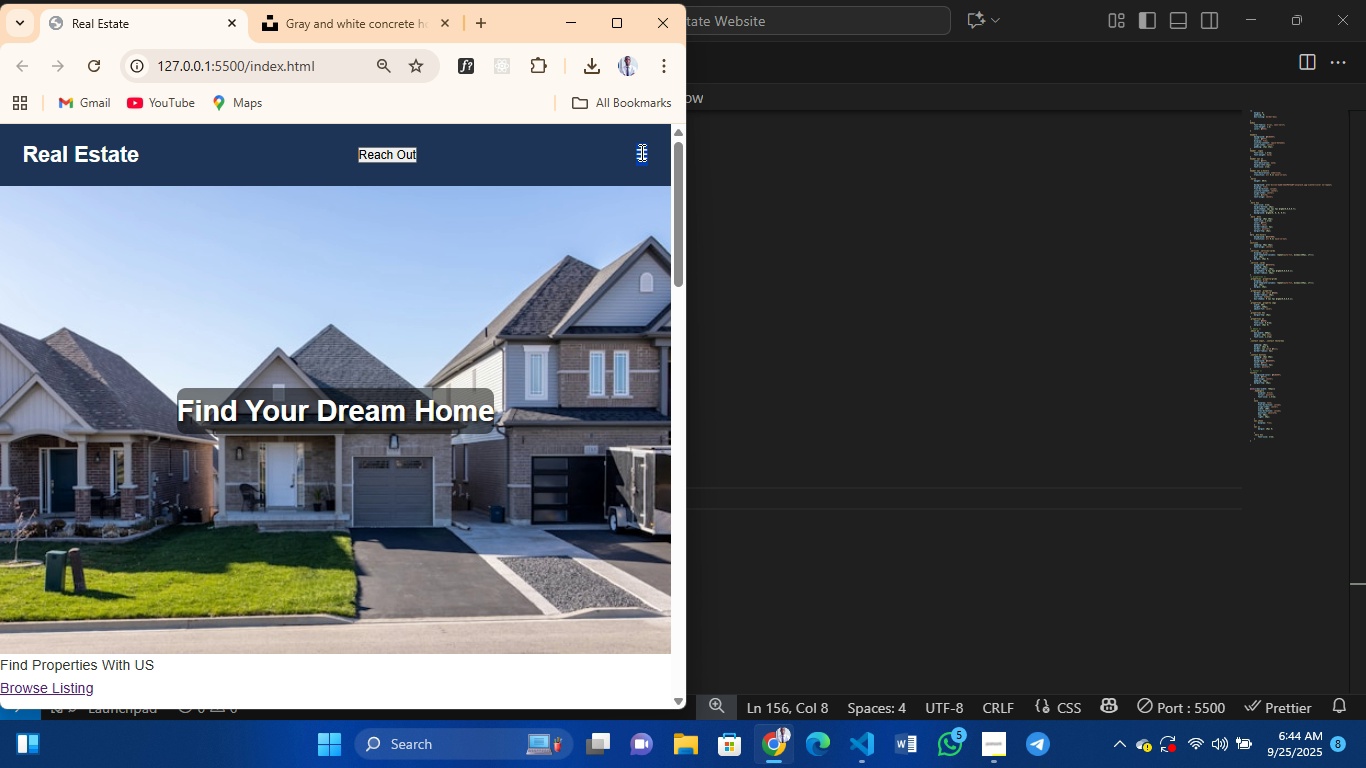 
left_click([640, 152])
 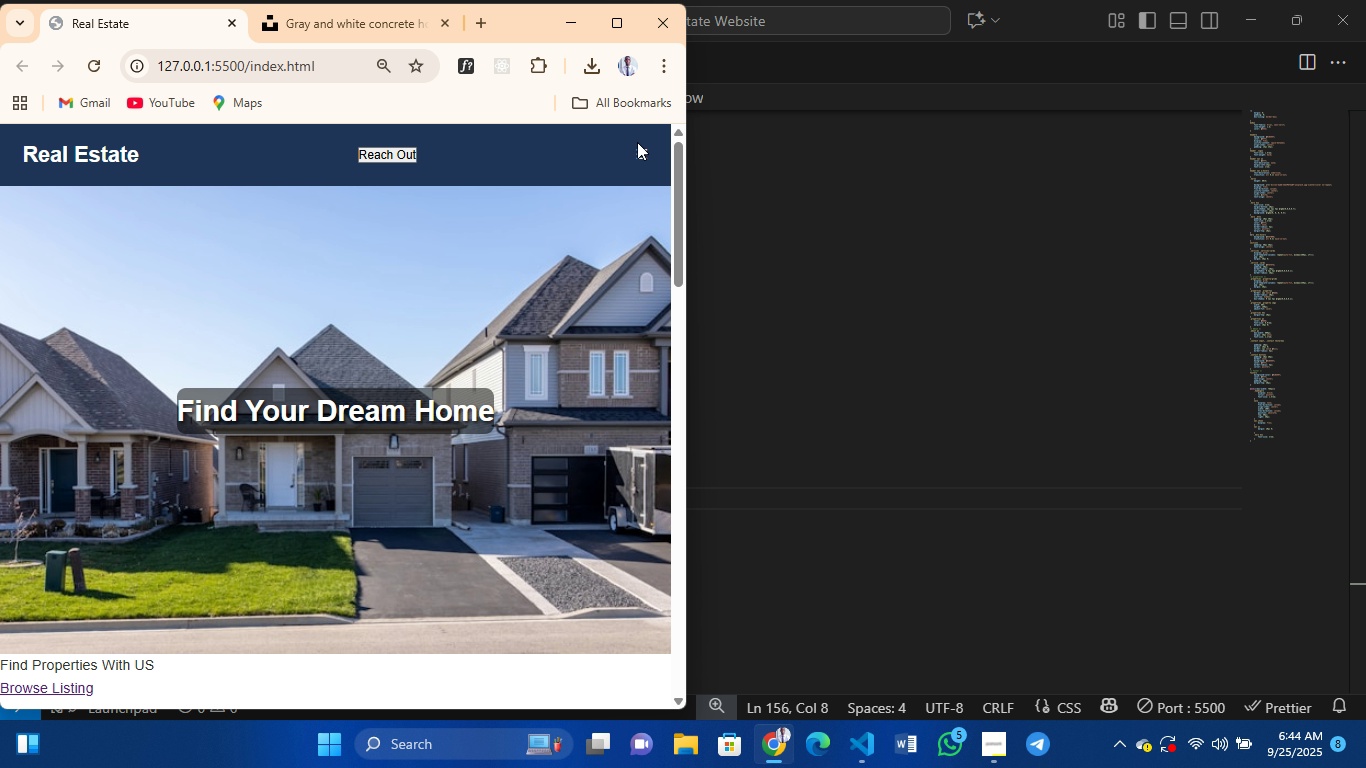 
left_click([640, 152])
 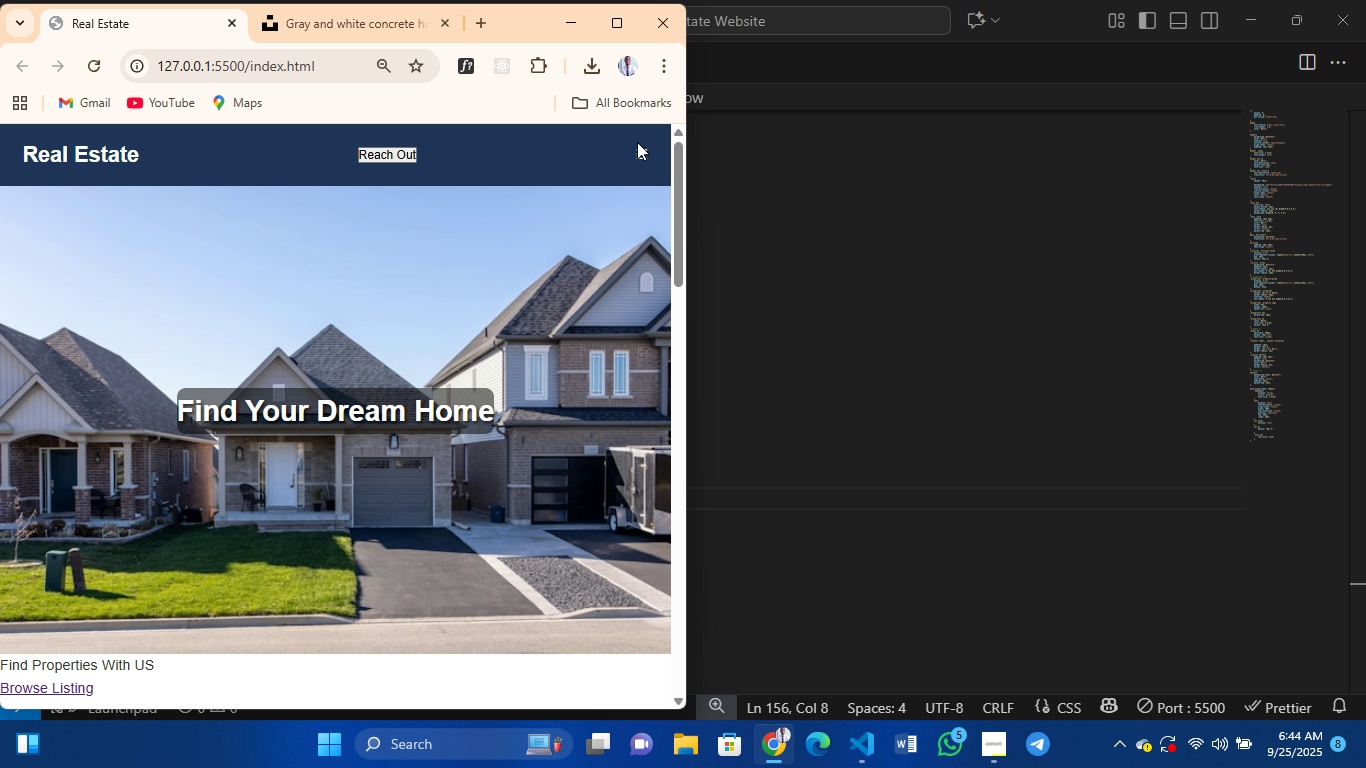 
left_click([640, 152])
 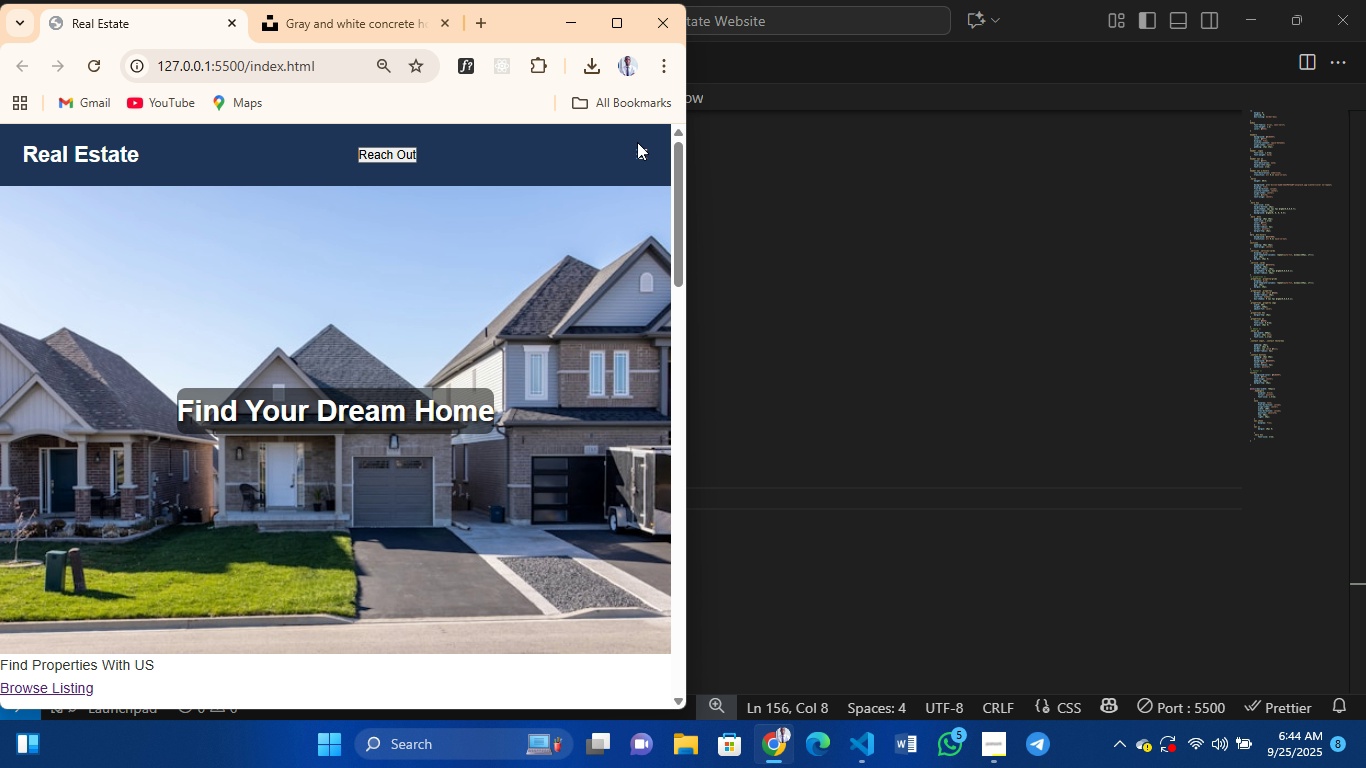 
left_click([640, 152])
 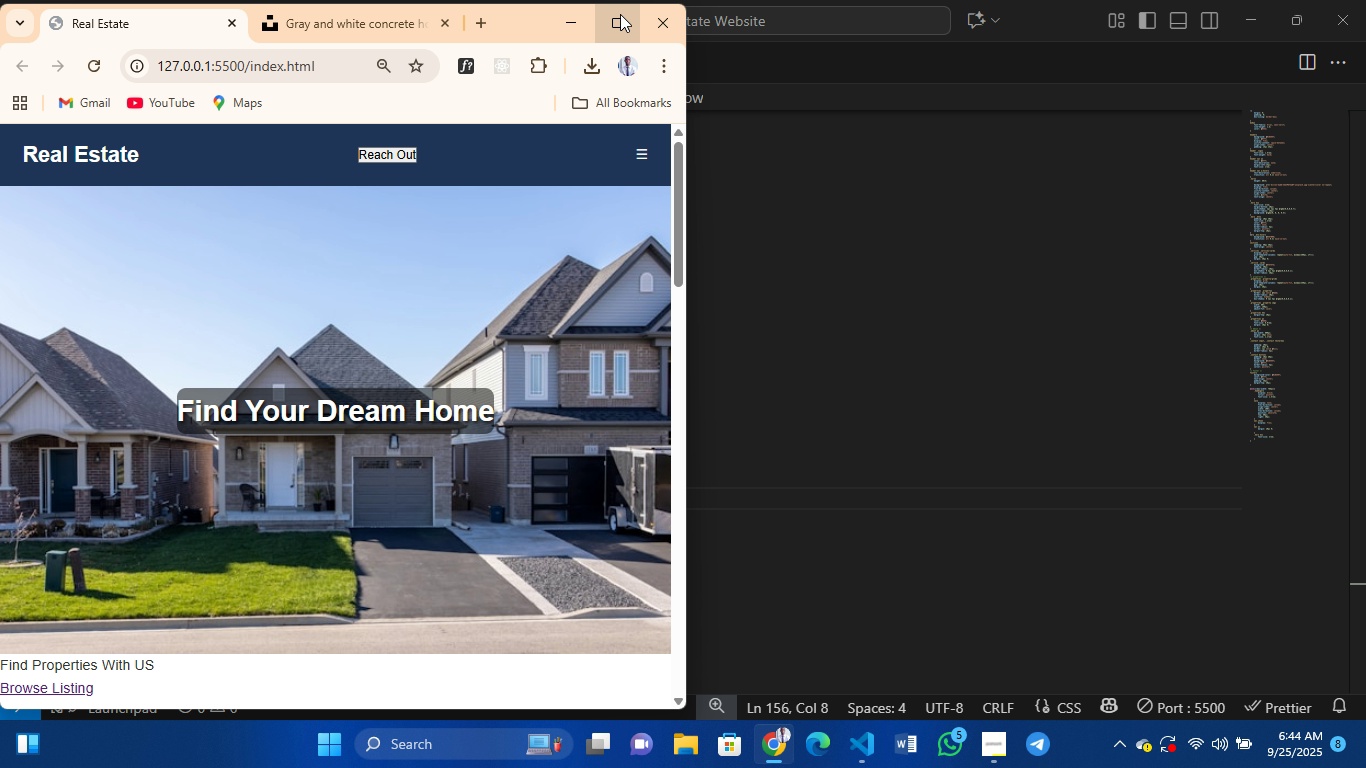 
left_click([620, 14])
 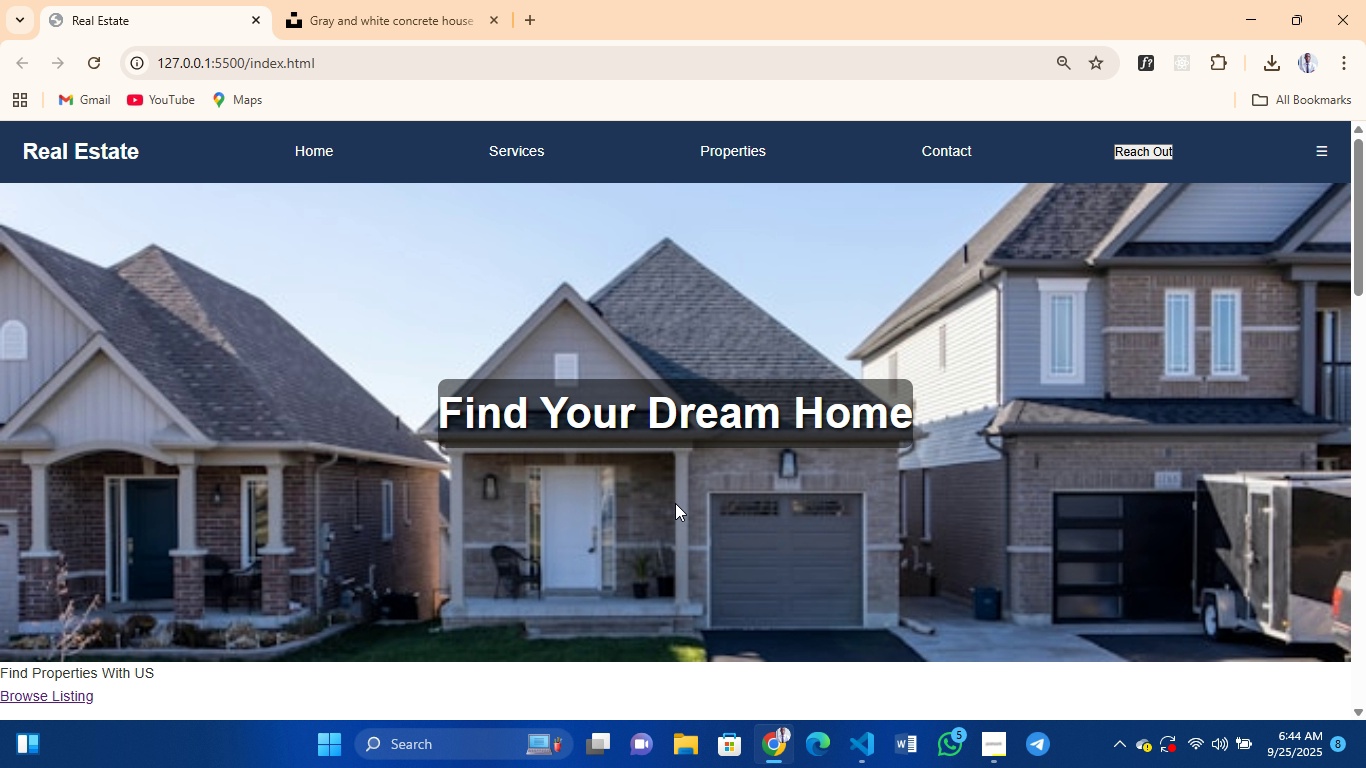 
wait(15.35)
 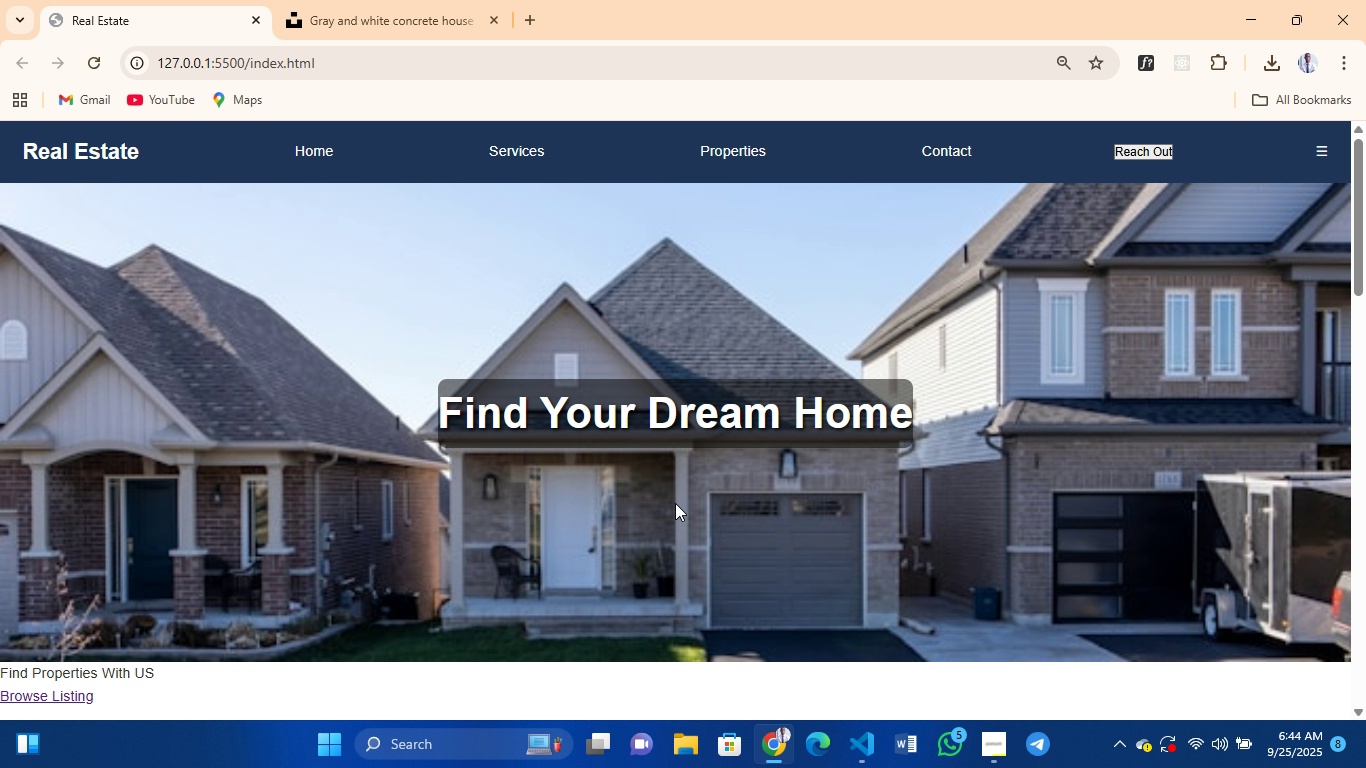 
left_click([776, 749])
 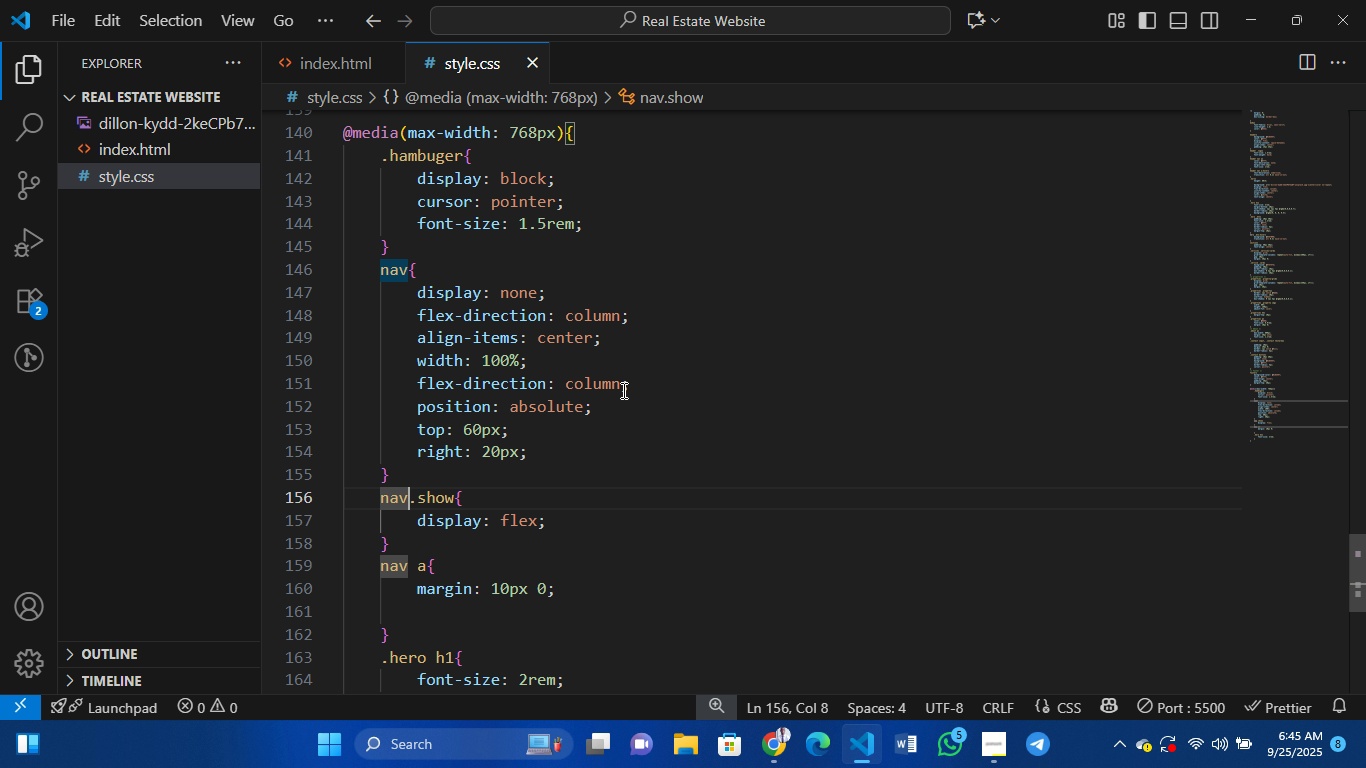 
left_click([622, 390])
 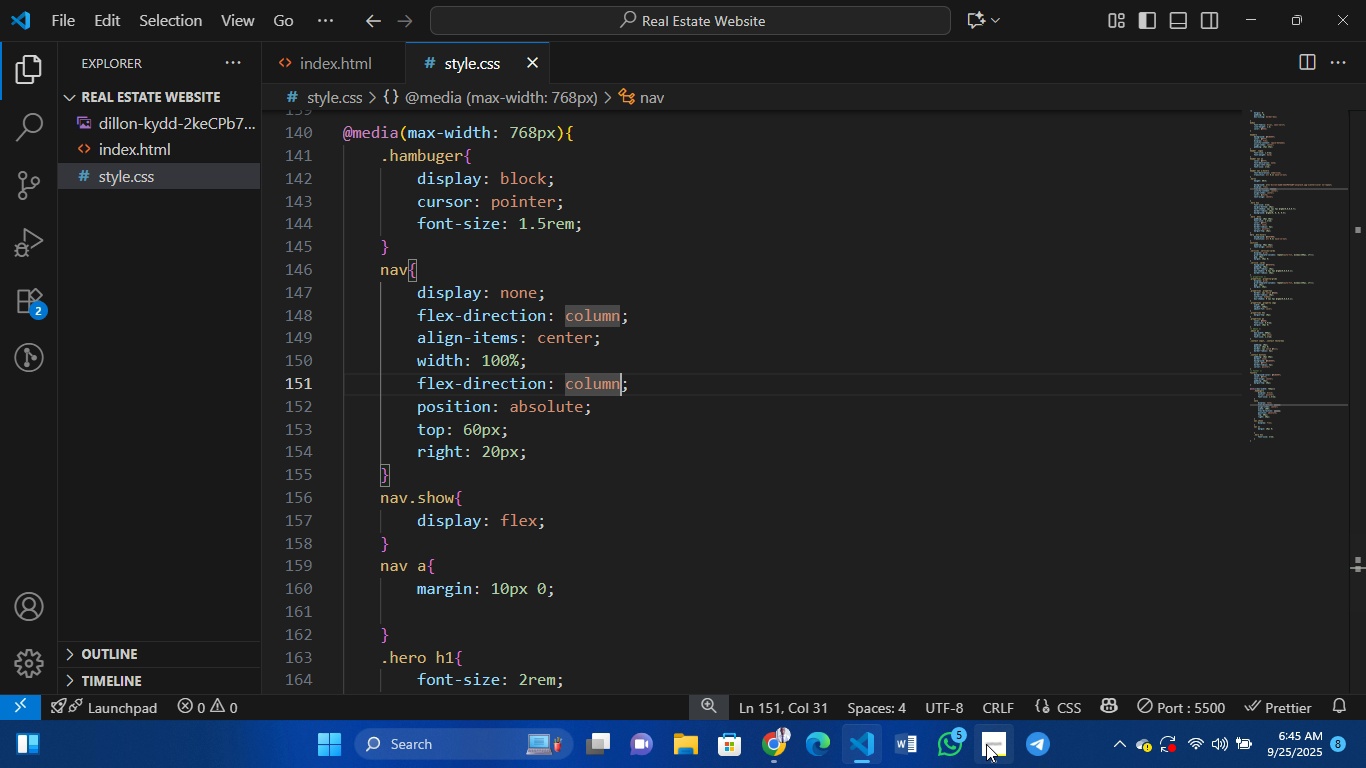 